 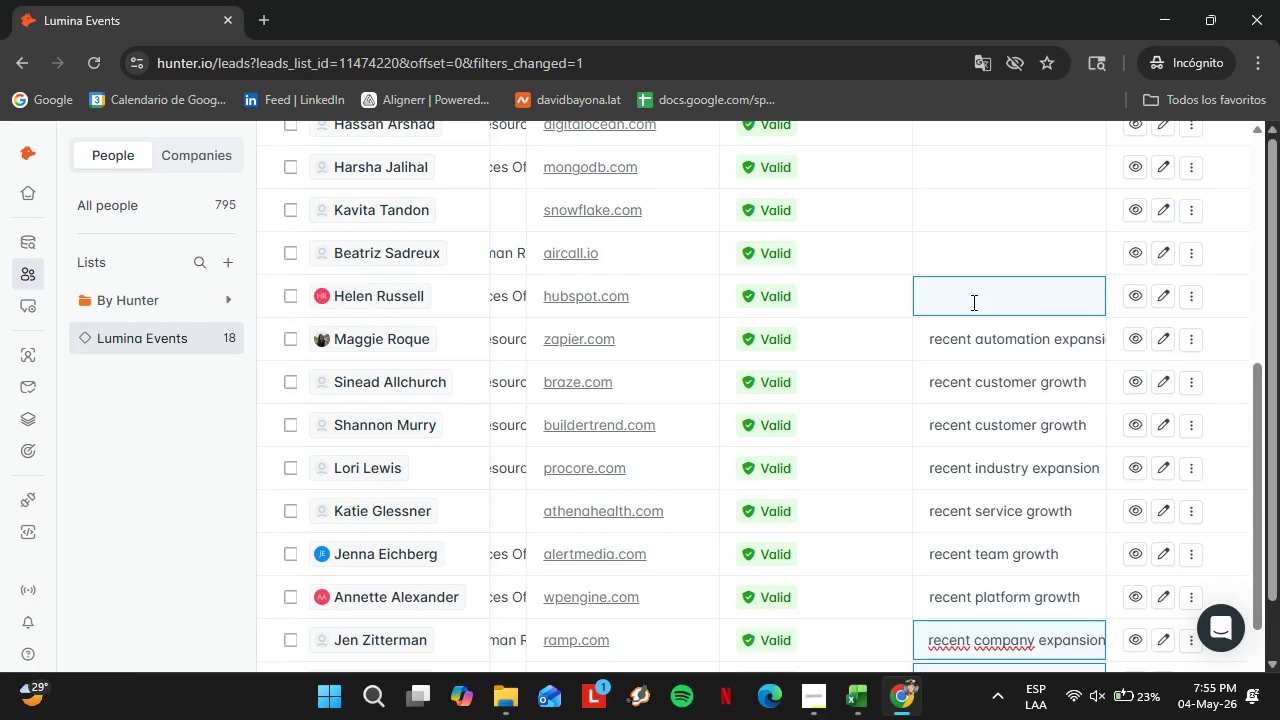 
type(recent service expansion)
 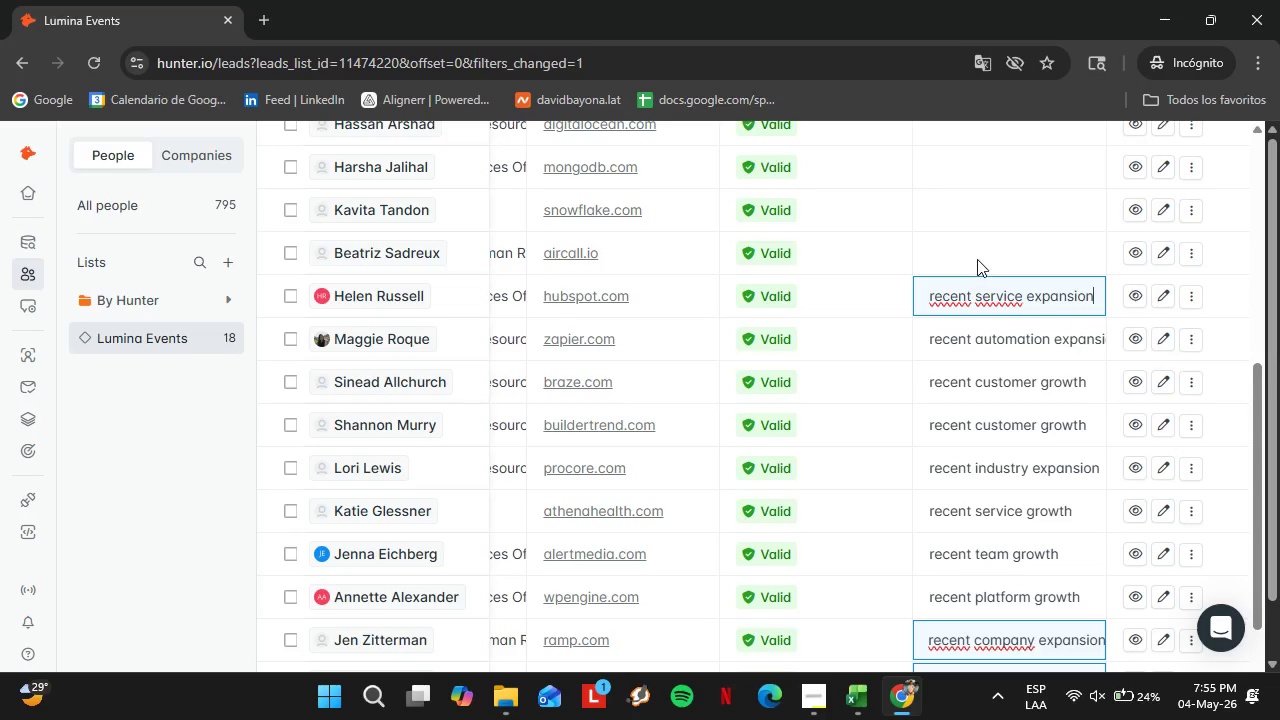 
double_click([976, 259])
 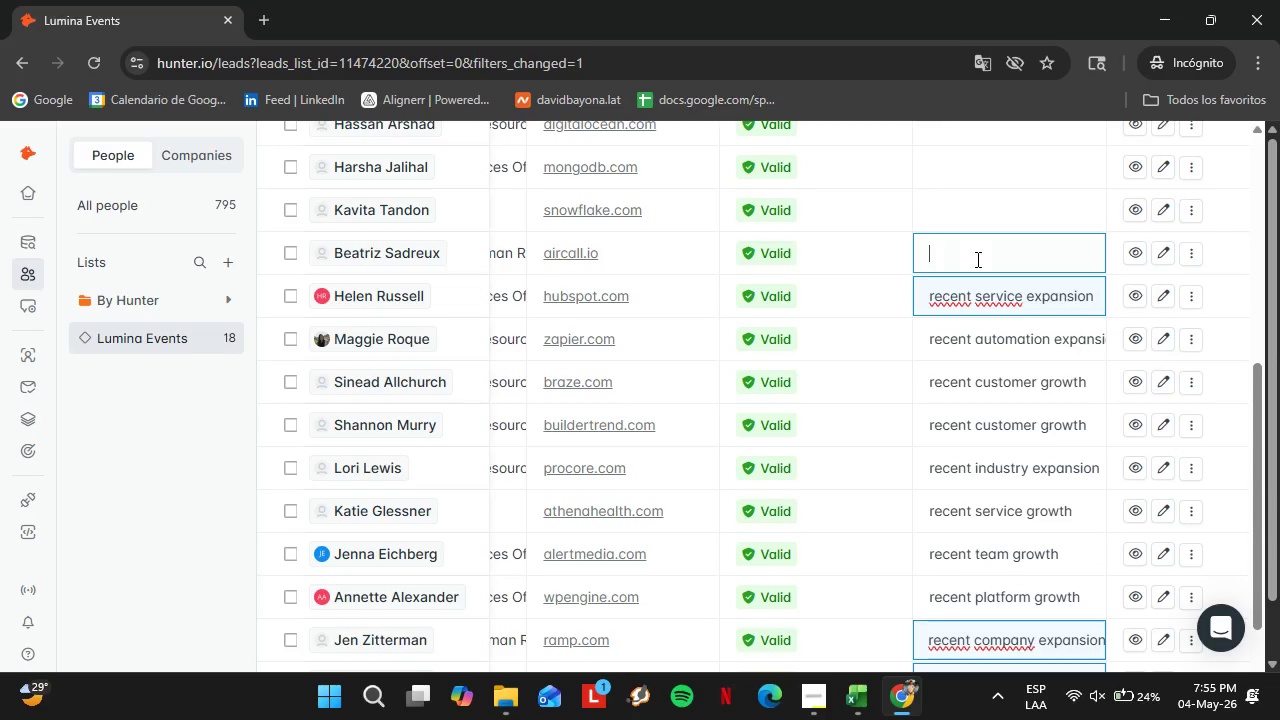 
triple_click([976, 259])
 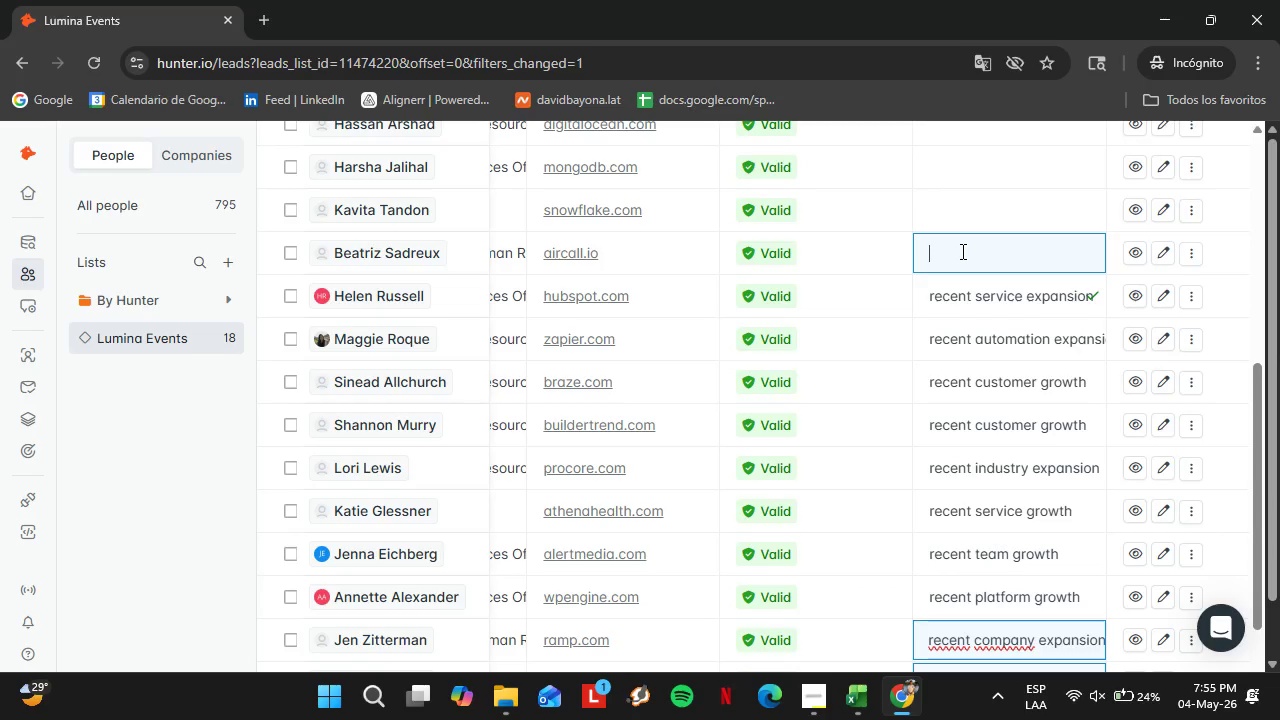 
type(recent team expansion)
 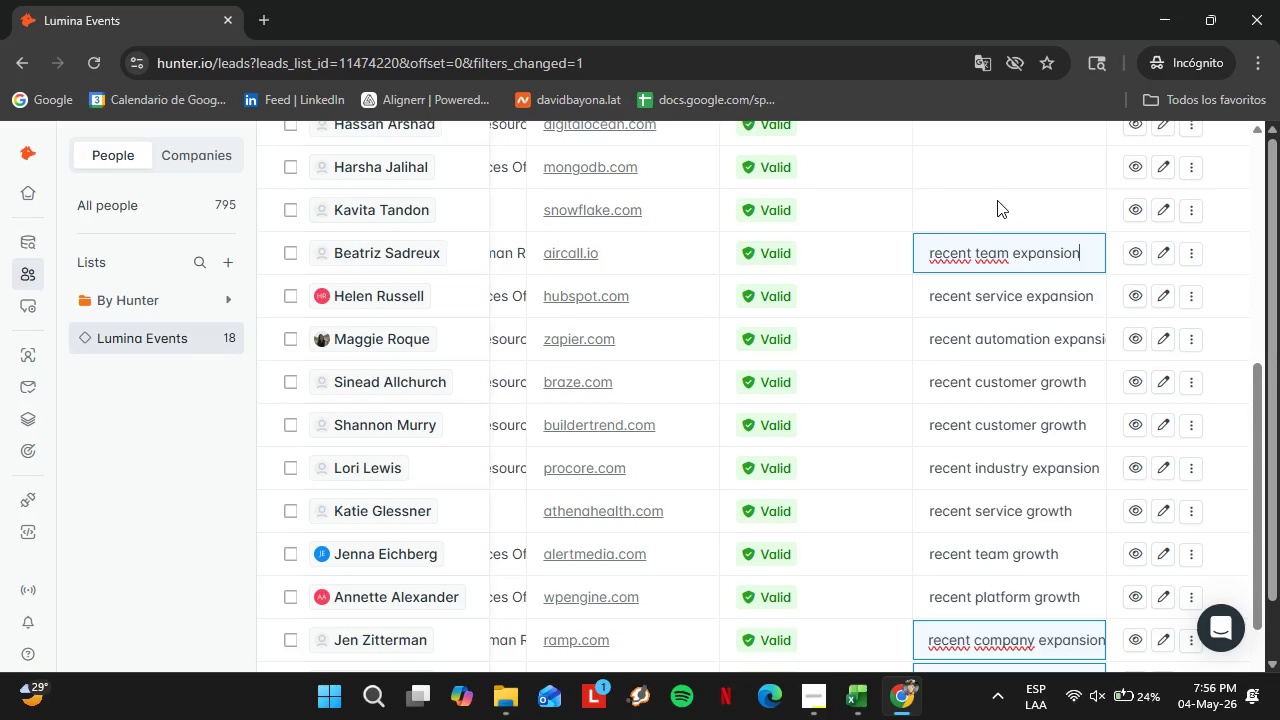 
double_click([998, 200])
 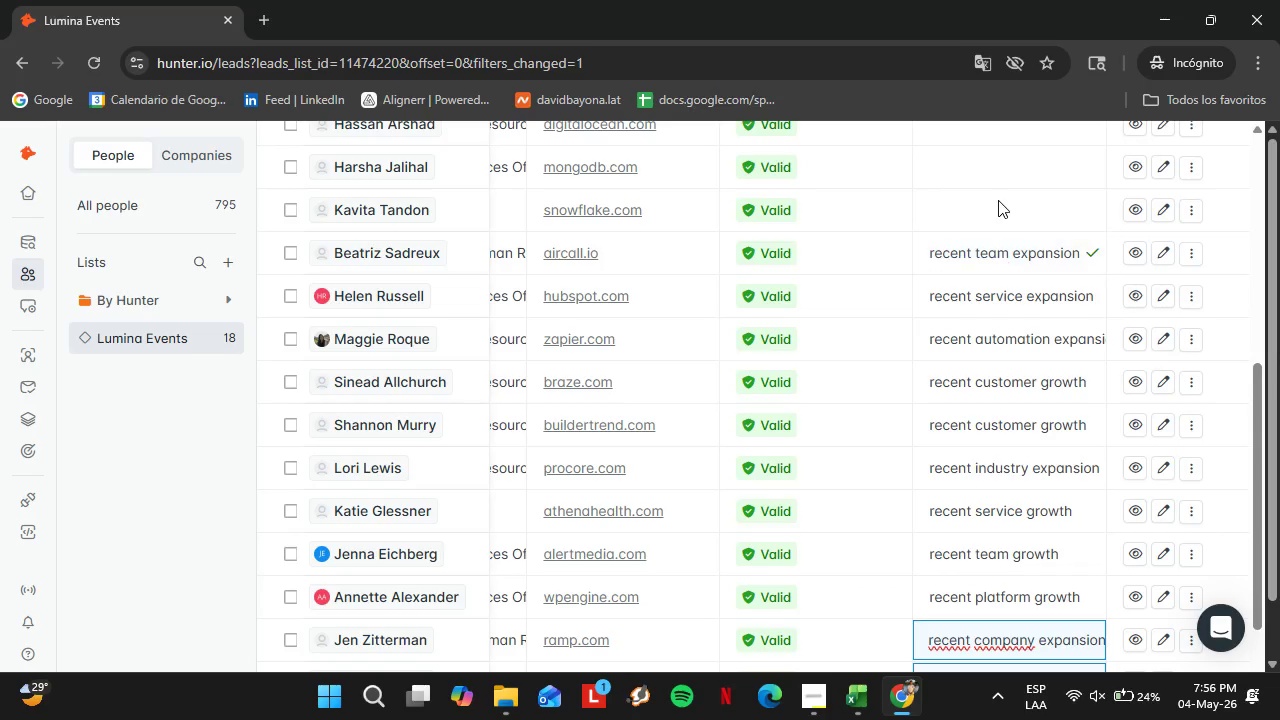 
triple_click([998, 200])
 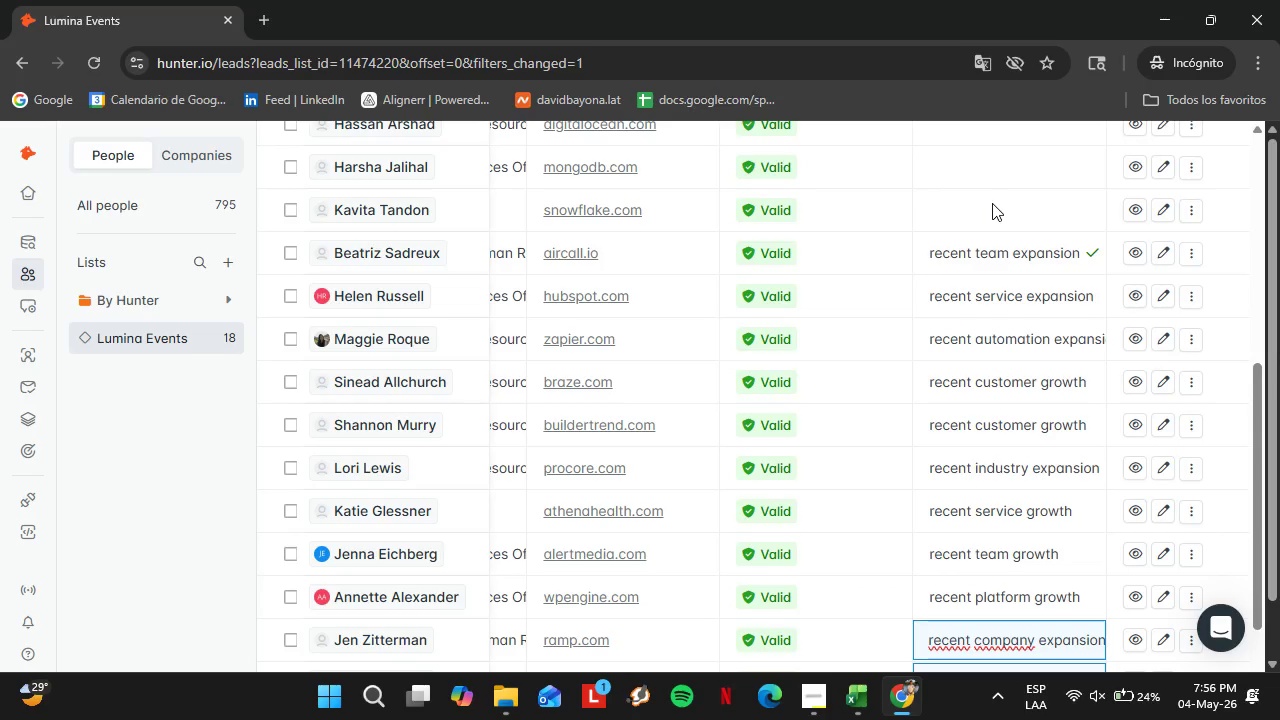 
double_click([992, 203])
 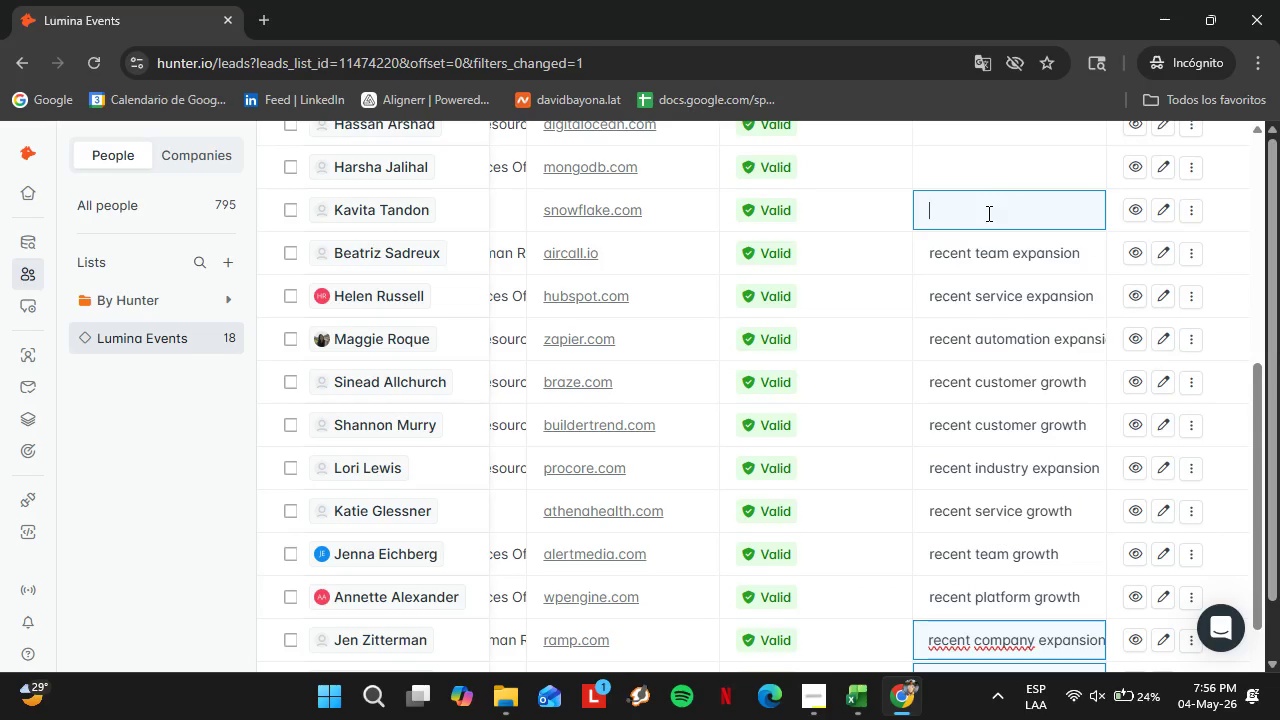 
type(recent)
 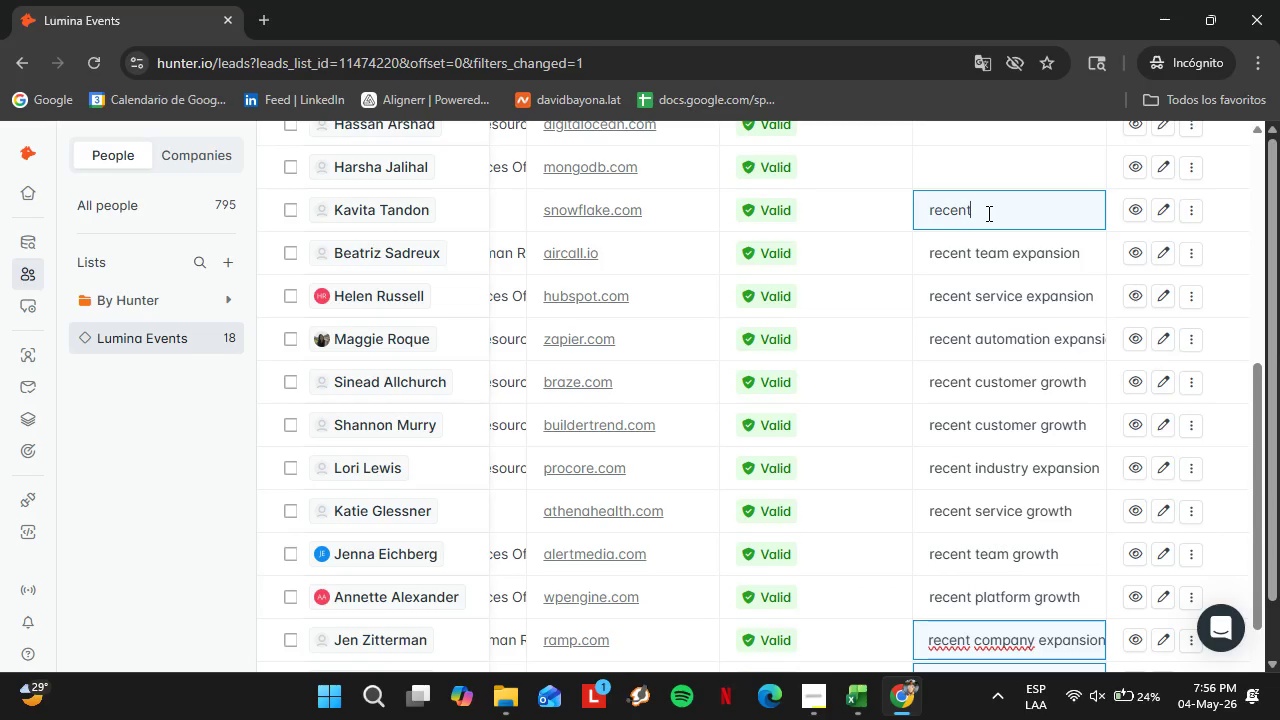 
type( enterprise growth)
 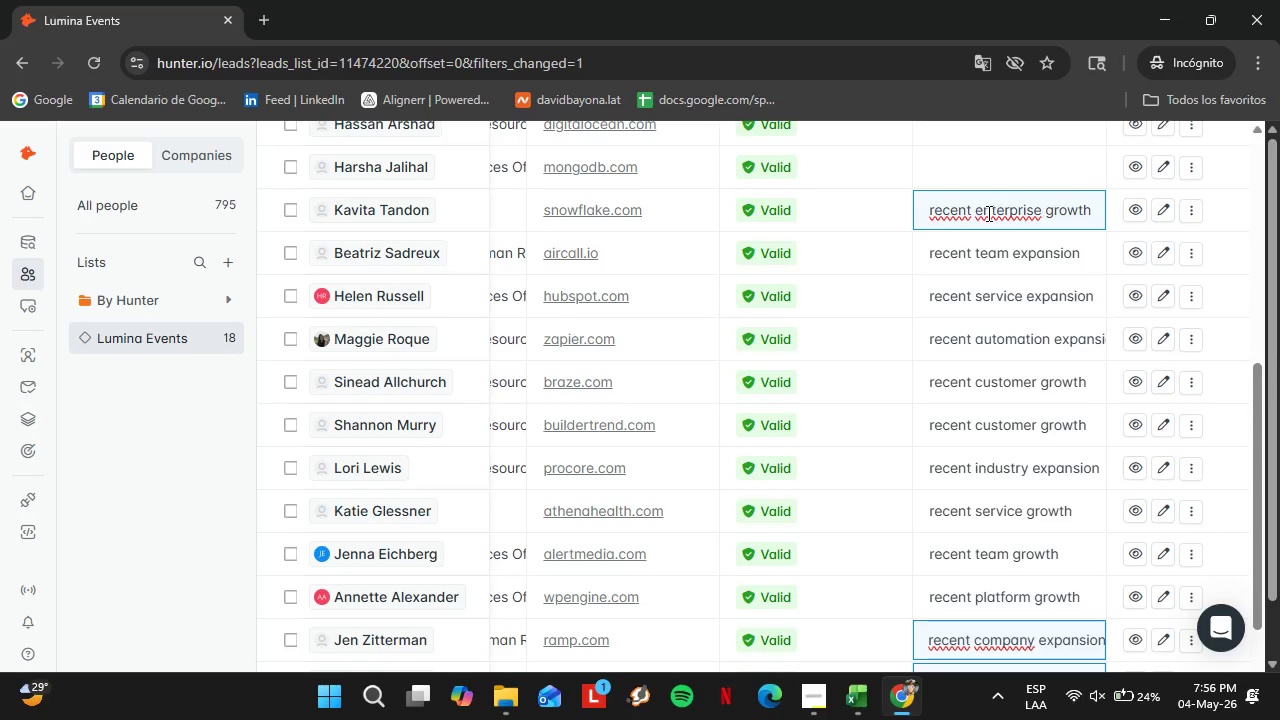 
scroll: coordinate [997, 238], scroll_direction: up, amount: 1.0
 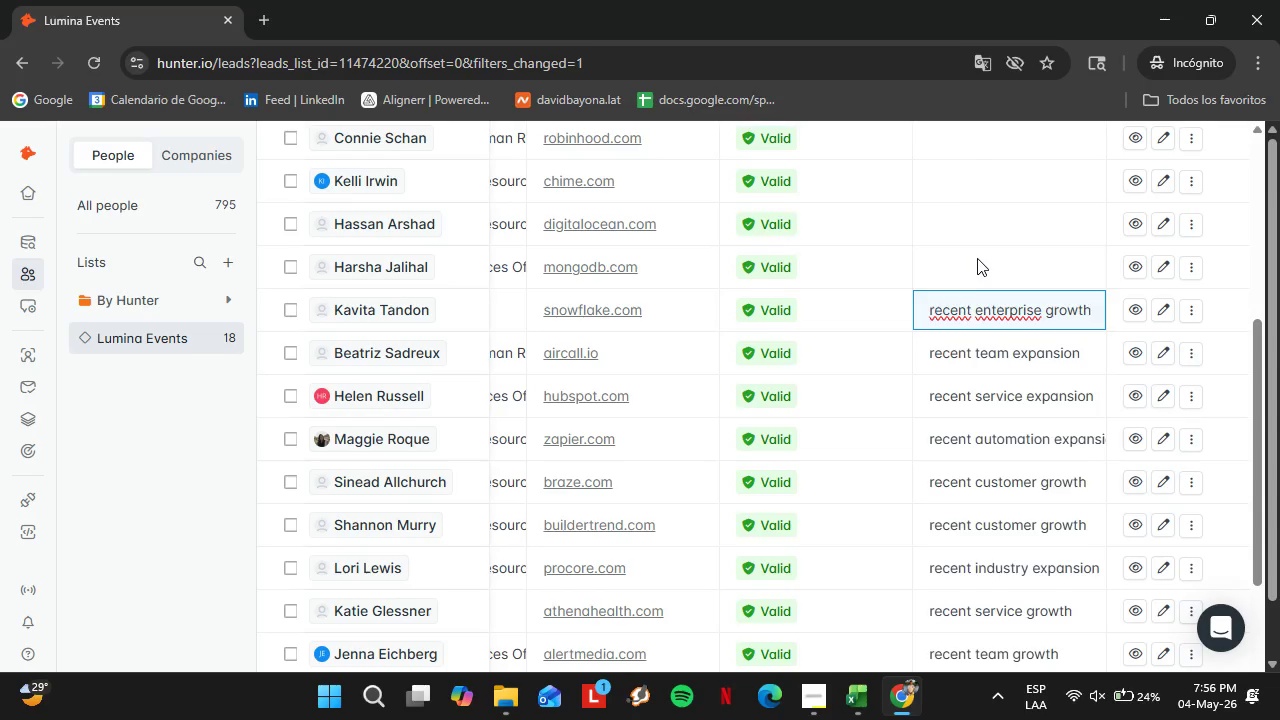 
double_click([977, 258])
 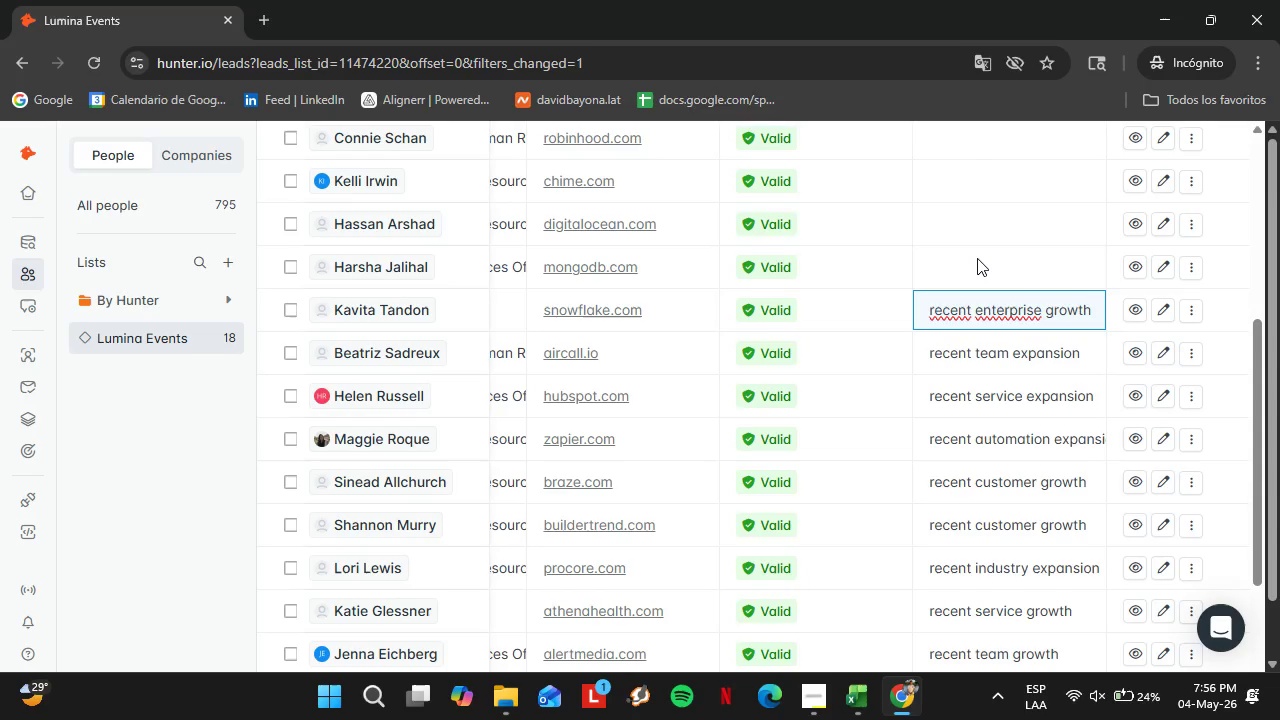 
triple_click([977, 258])
 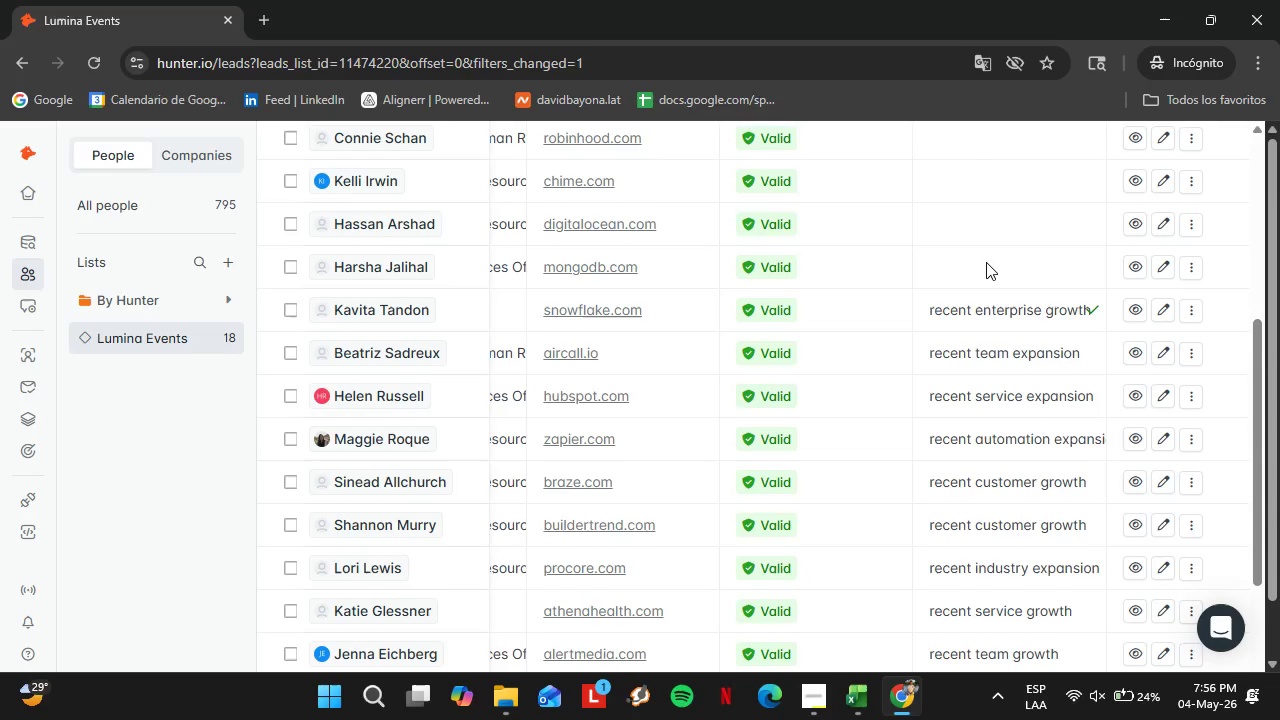 
double_click([986, 262])
 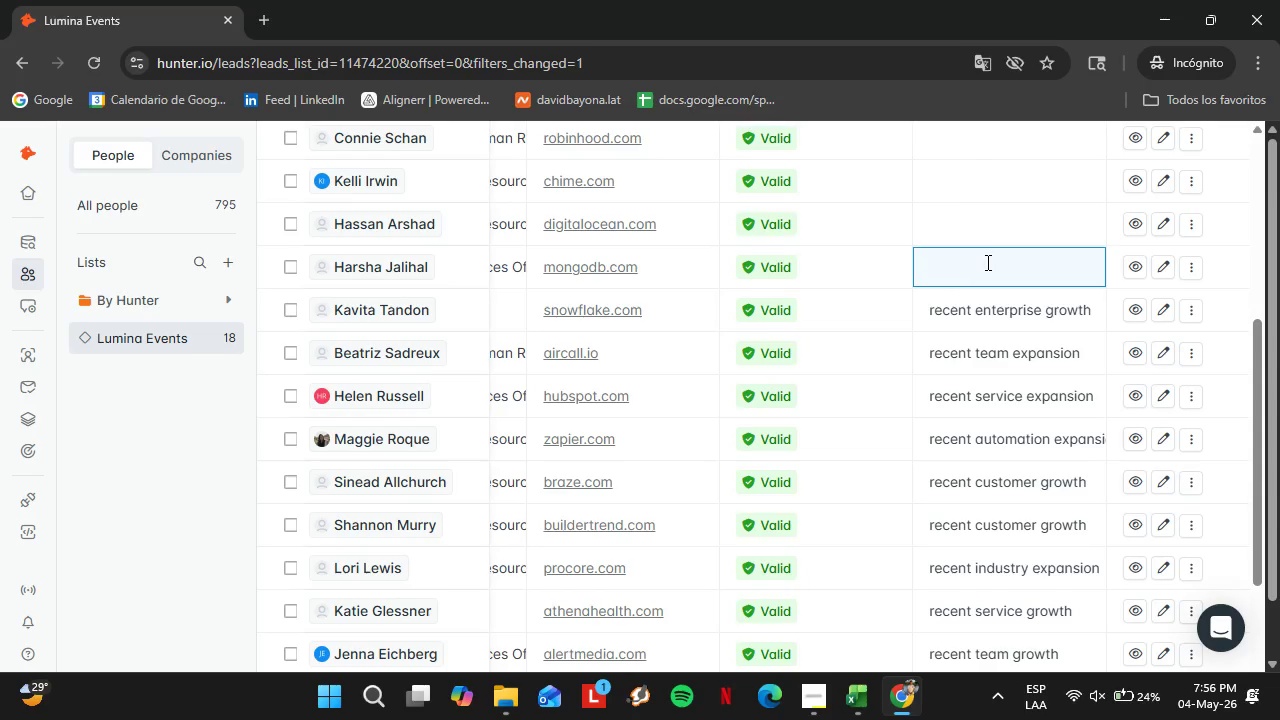 
type(recent database platform growth)
 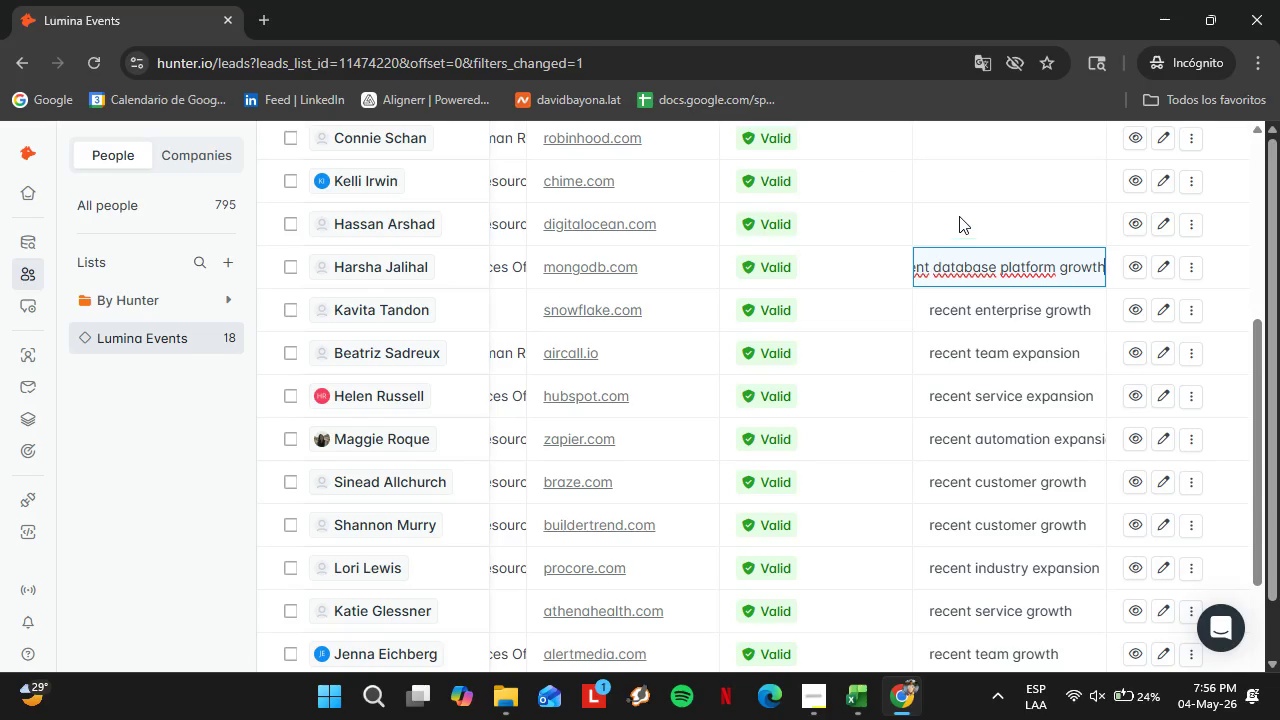 
double_click([959, 216])
 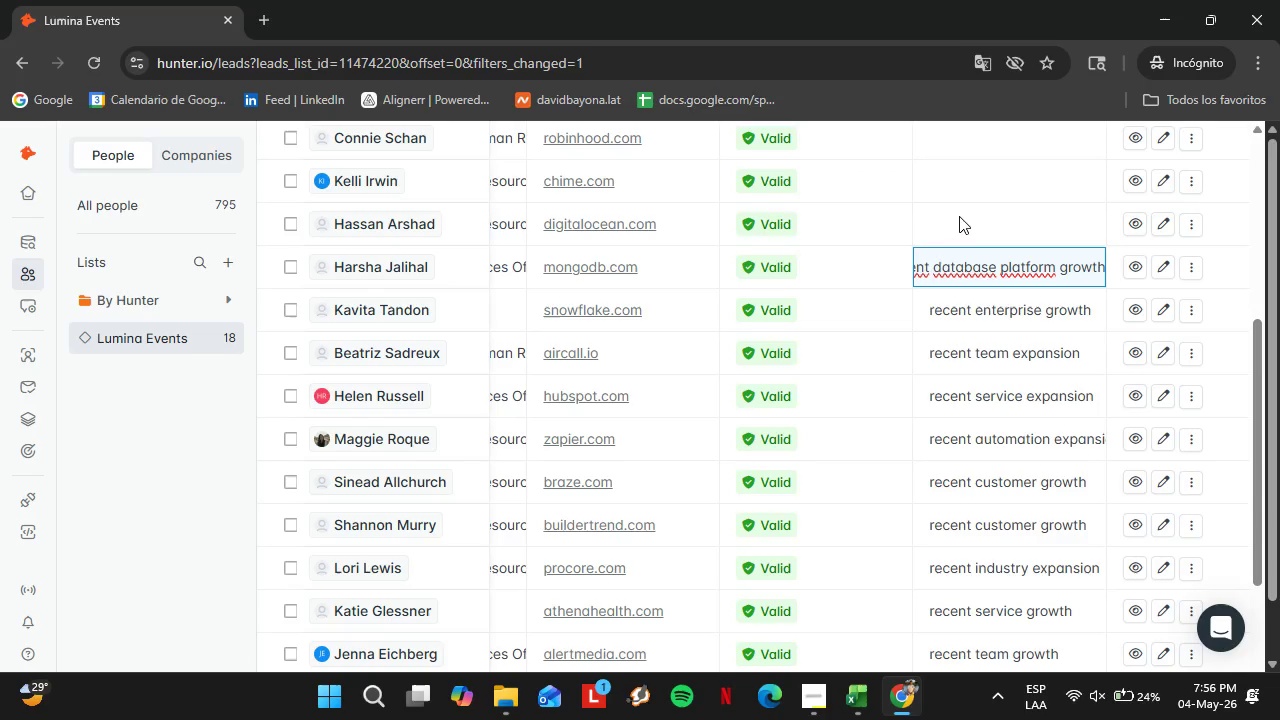 
triple_click([959, 216])
 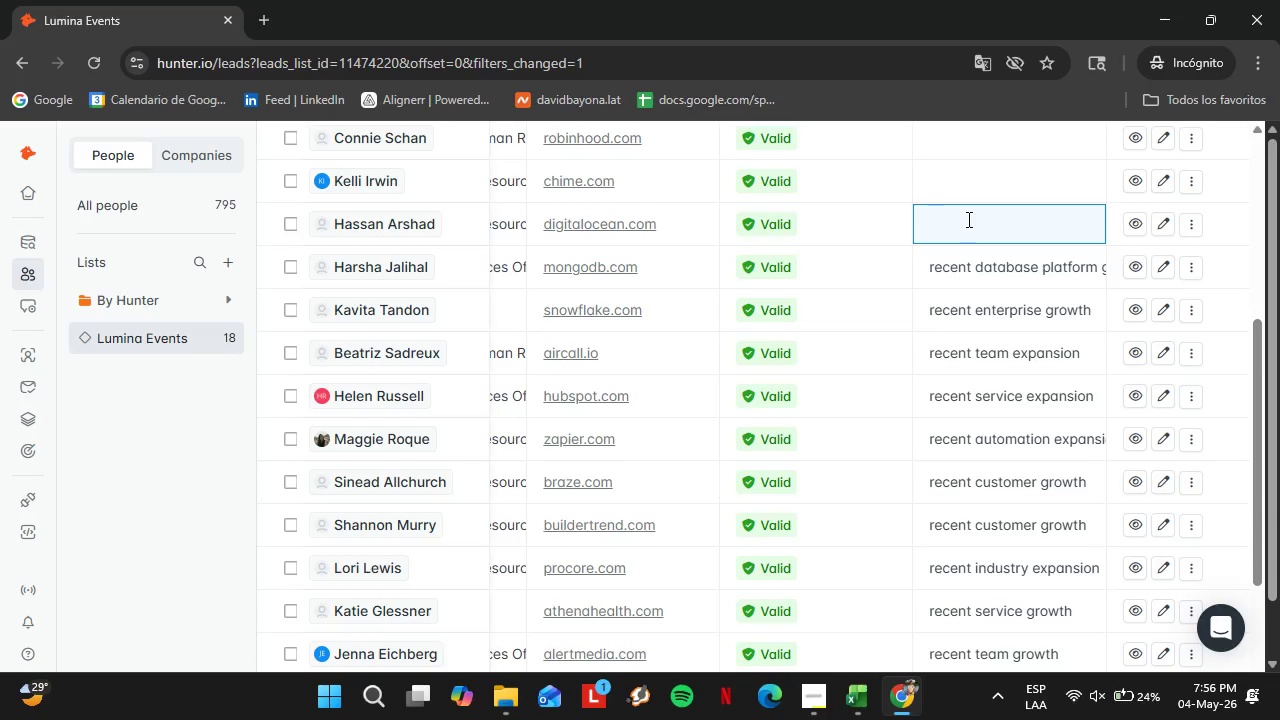 
wait(6.26)
 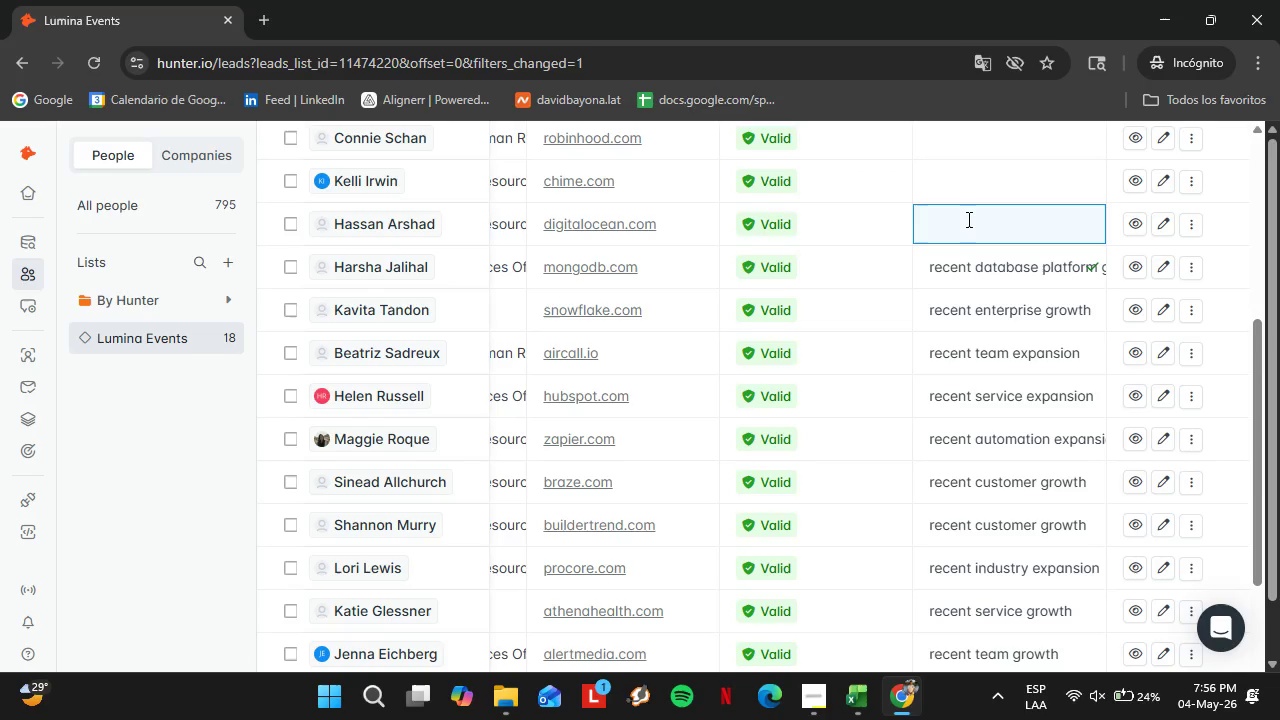 
type(recent deb)
key(Backspace)
type(veloper platform growtg)
key(Backspace)
type(h)
 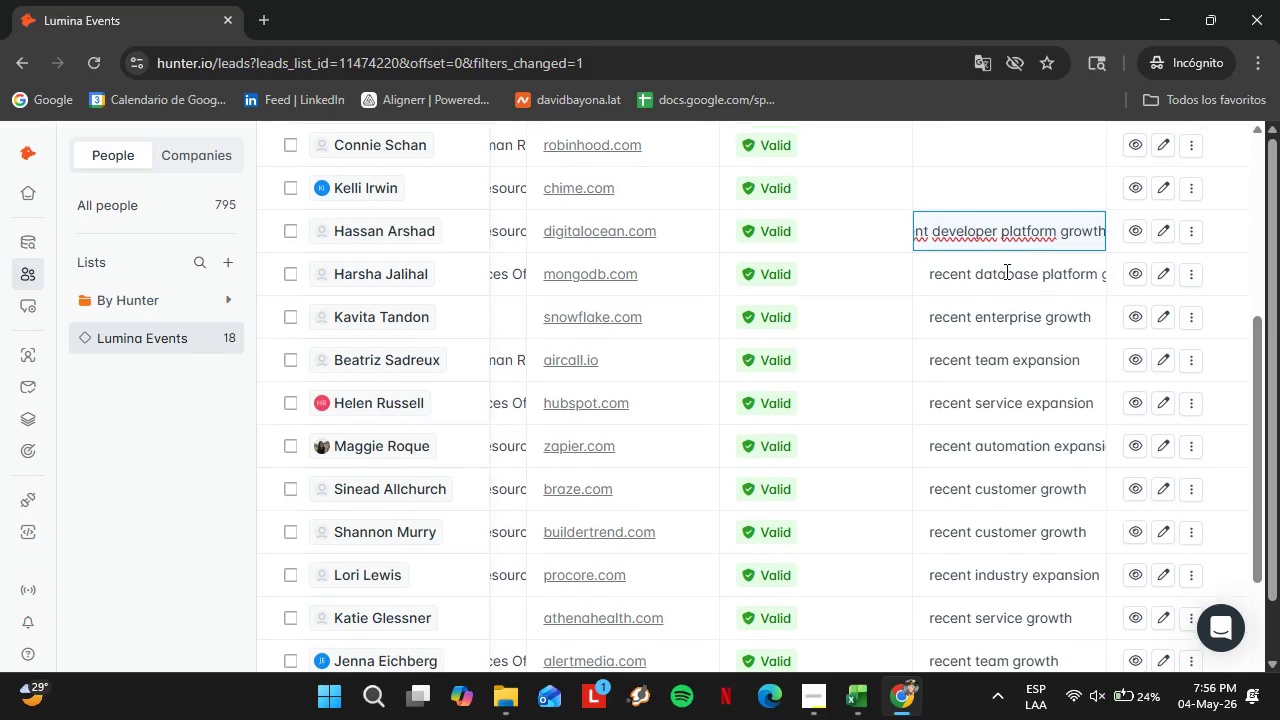 
scroll: coordinate [1007, 275], scroll_direction: up, amount: 2.0
 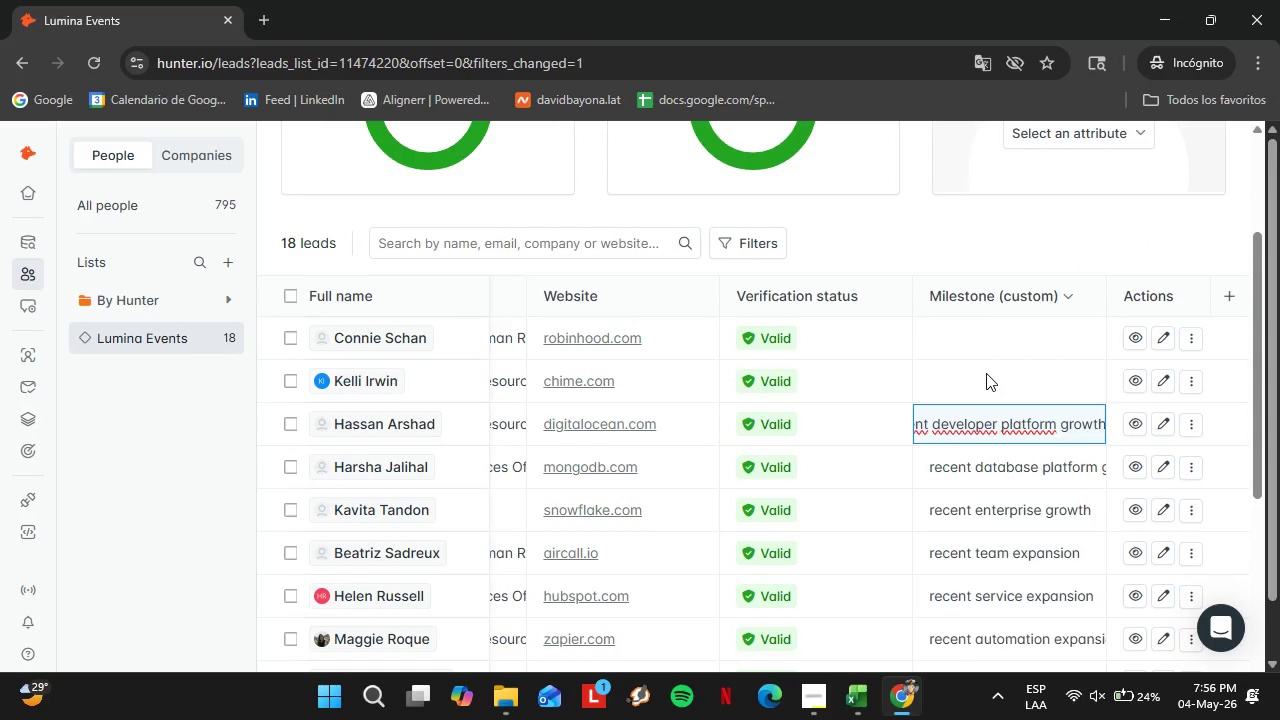 
double_click([986, 373])
 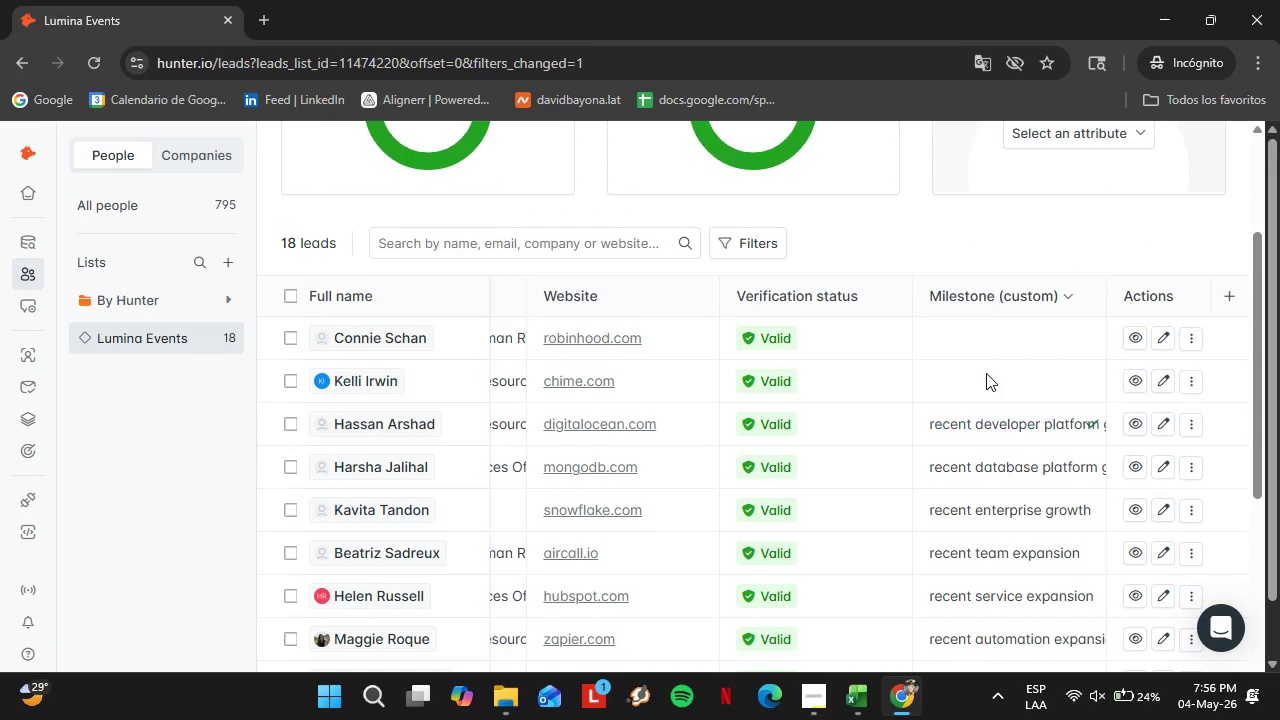 
triple_click([986, 373])
 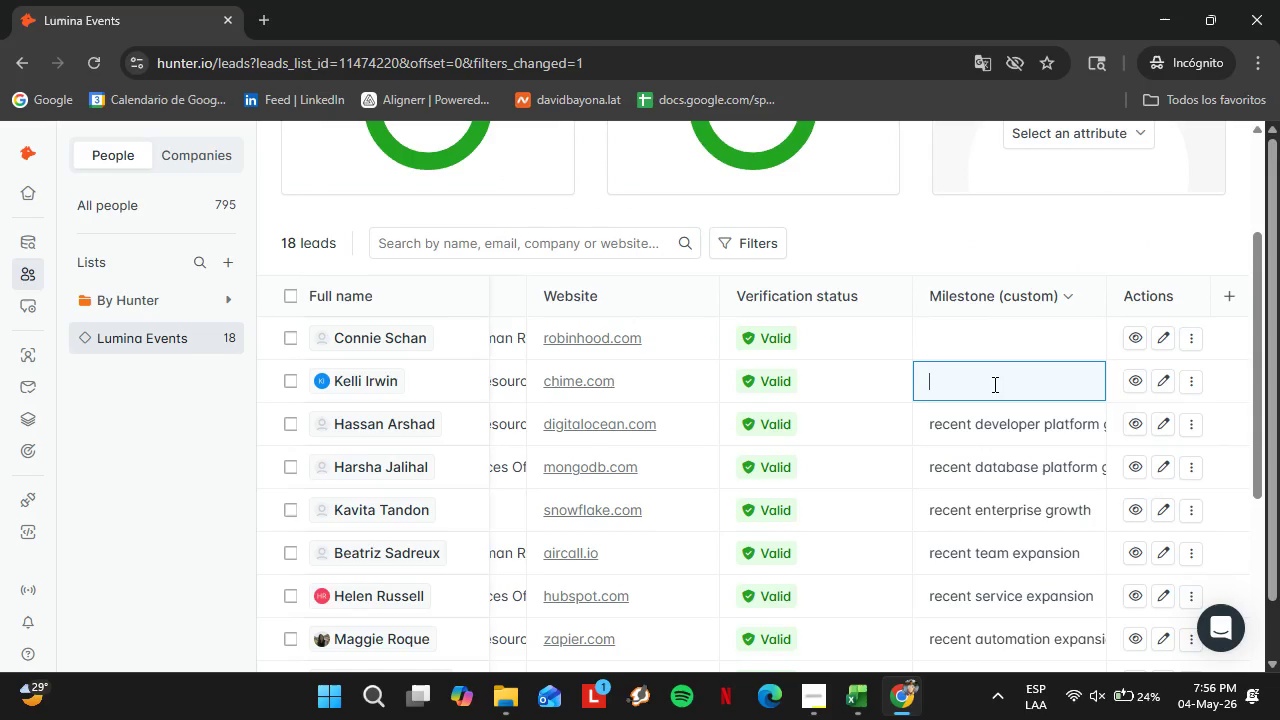 
wait(10.69)
 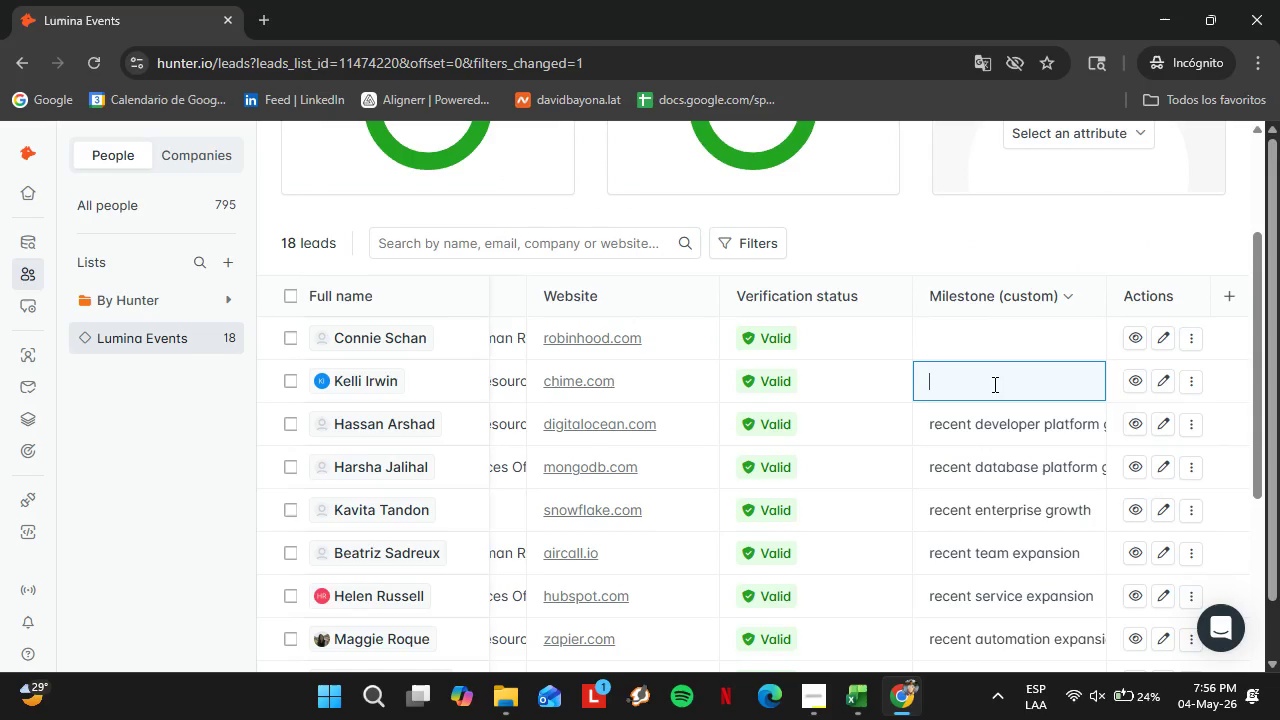 
type(recent platform development)
 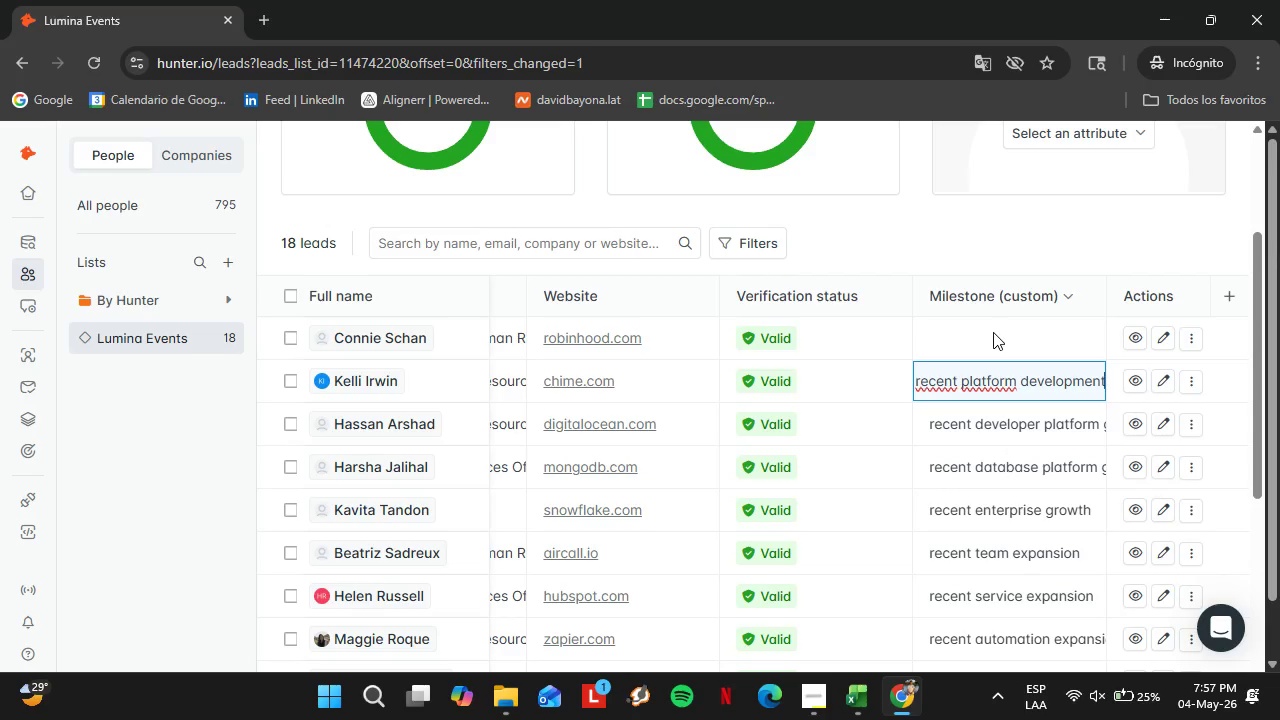 
double_click([990, 335])
 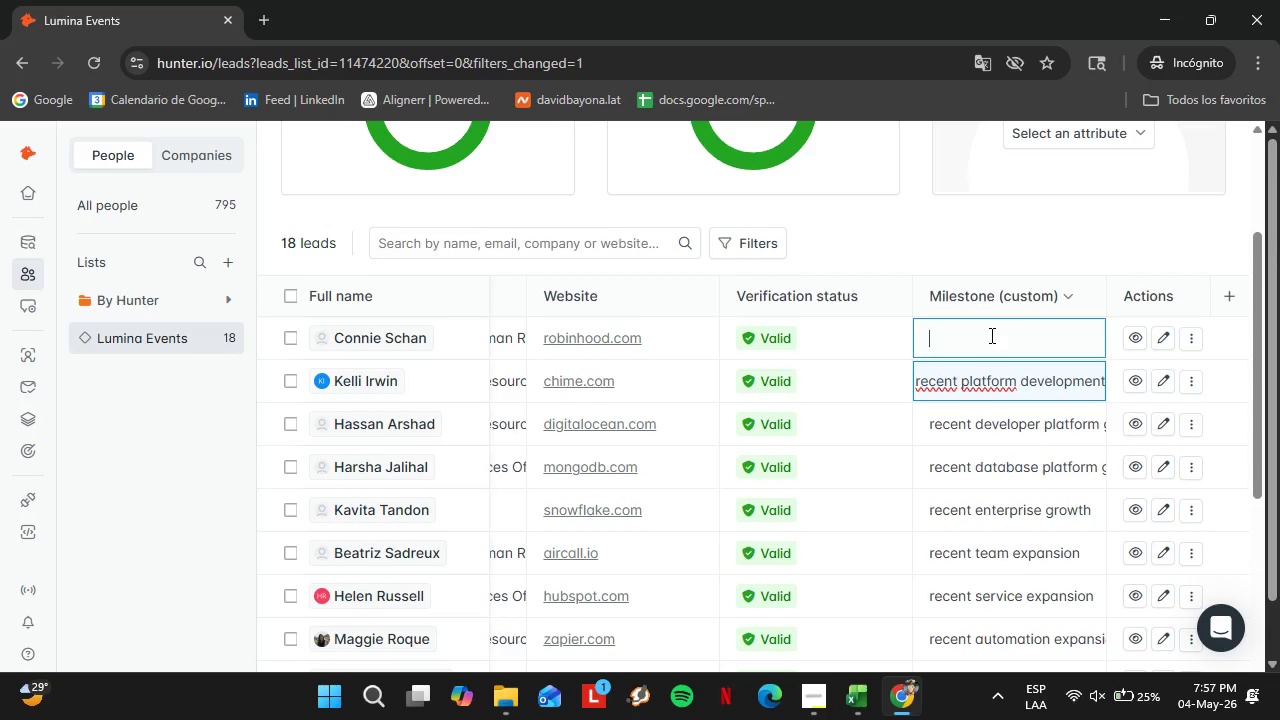 
triple_click([990, 335])
 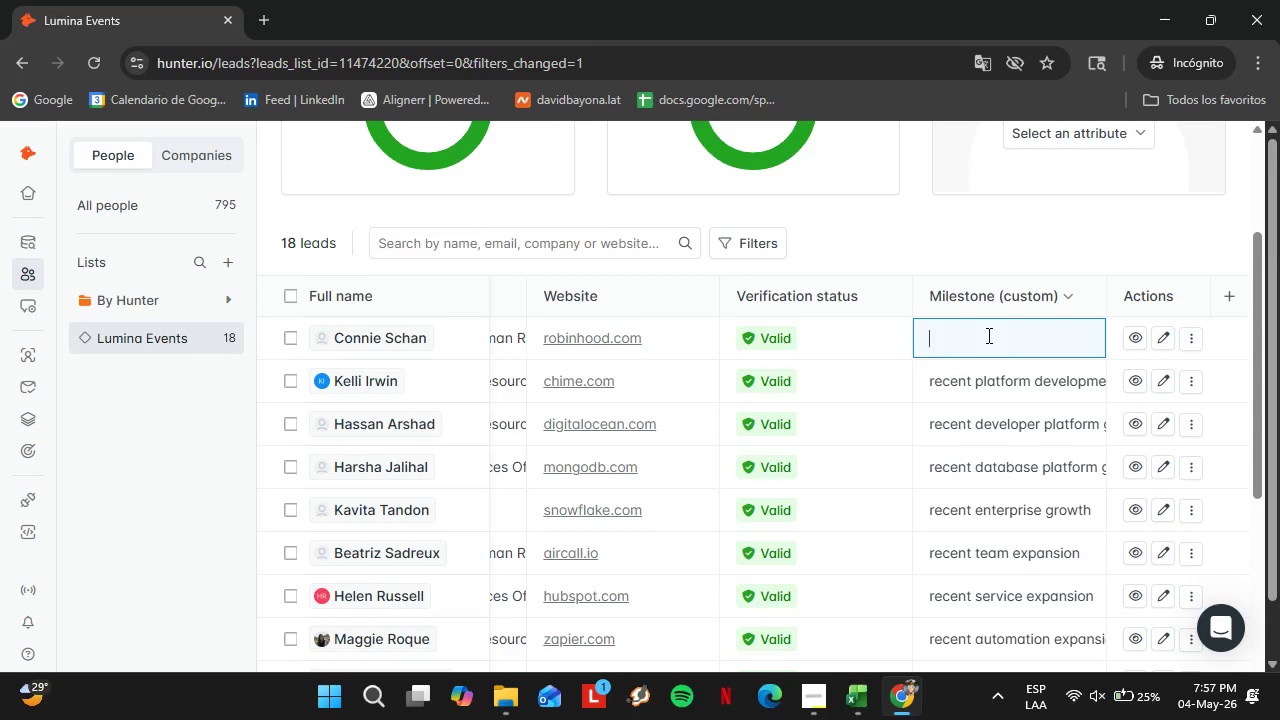 
wait(10.31)
 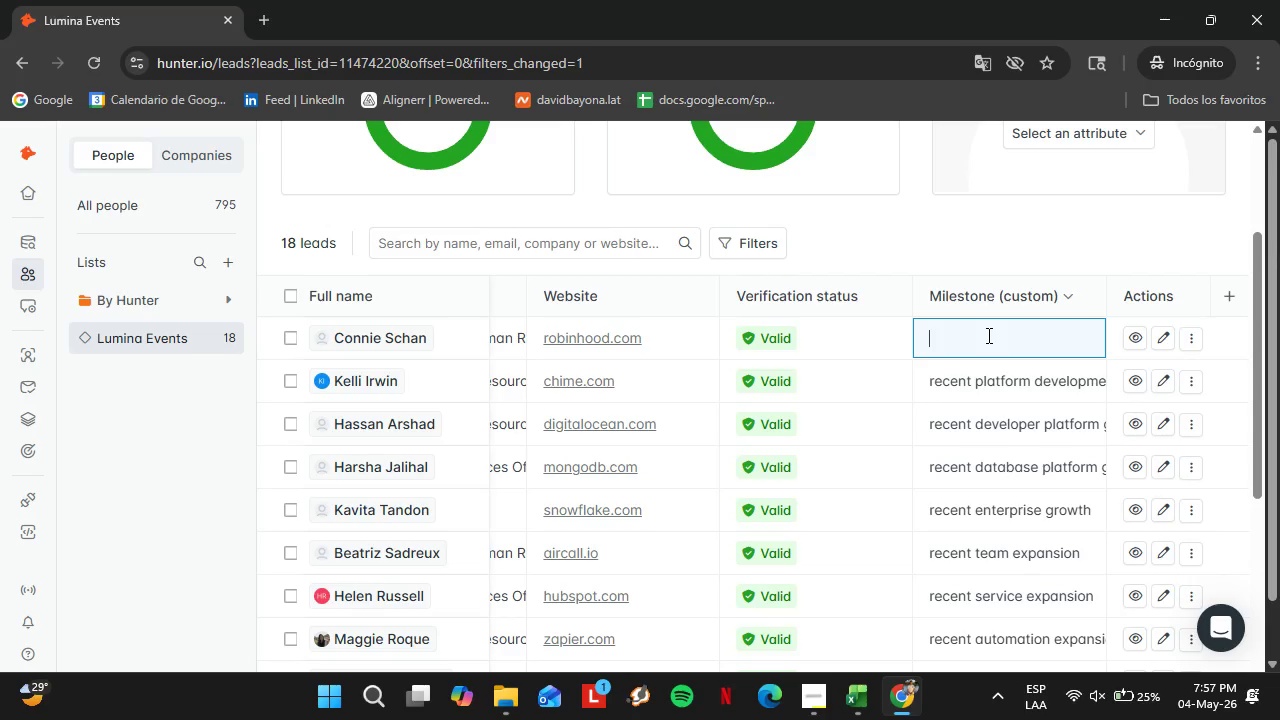 
type(recent platform development)
 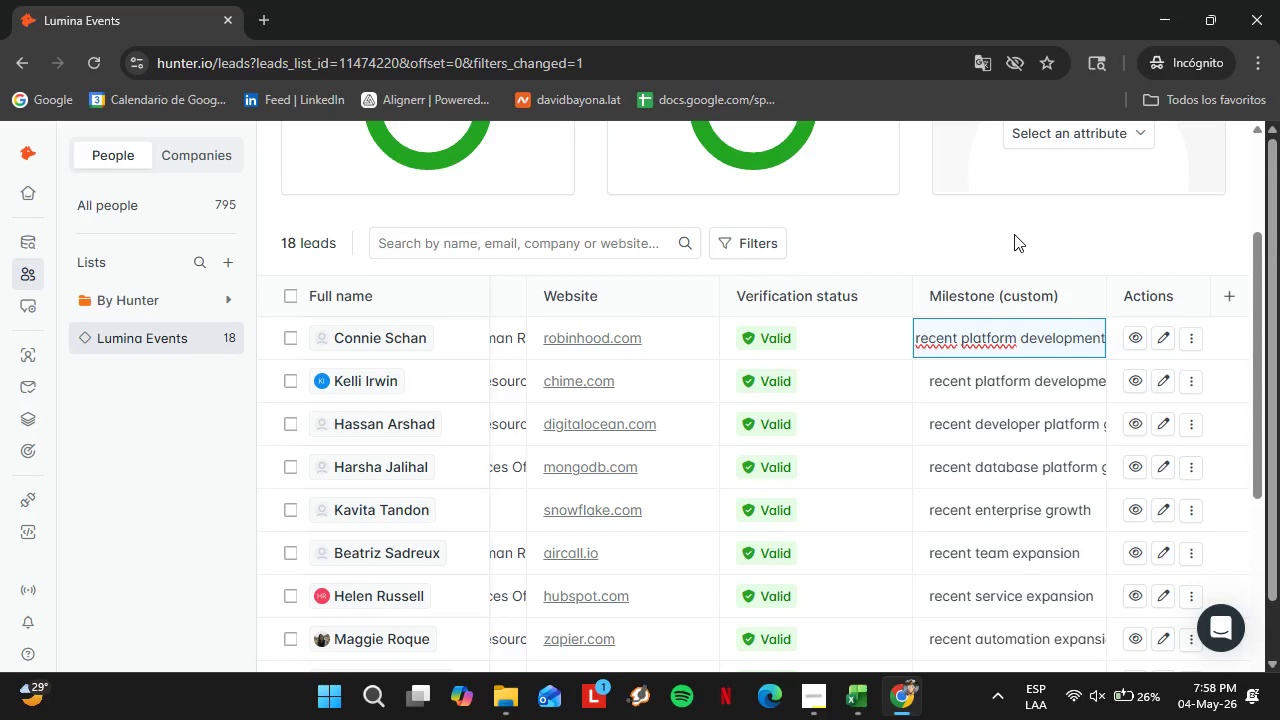 
wait(61.61)
 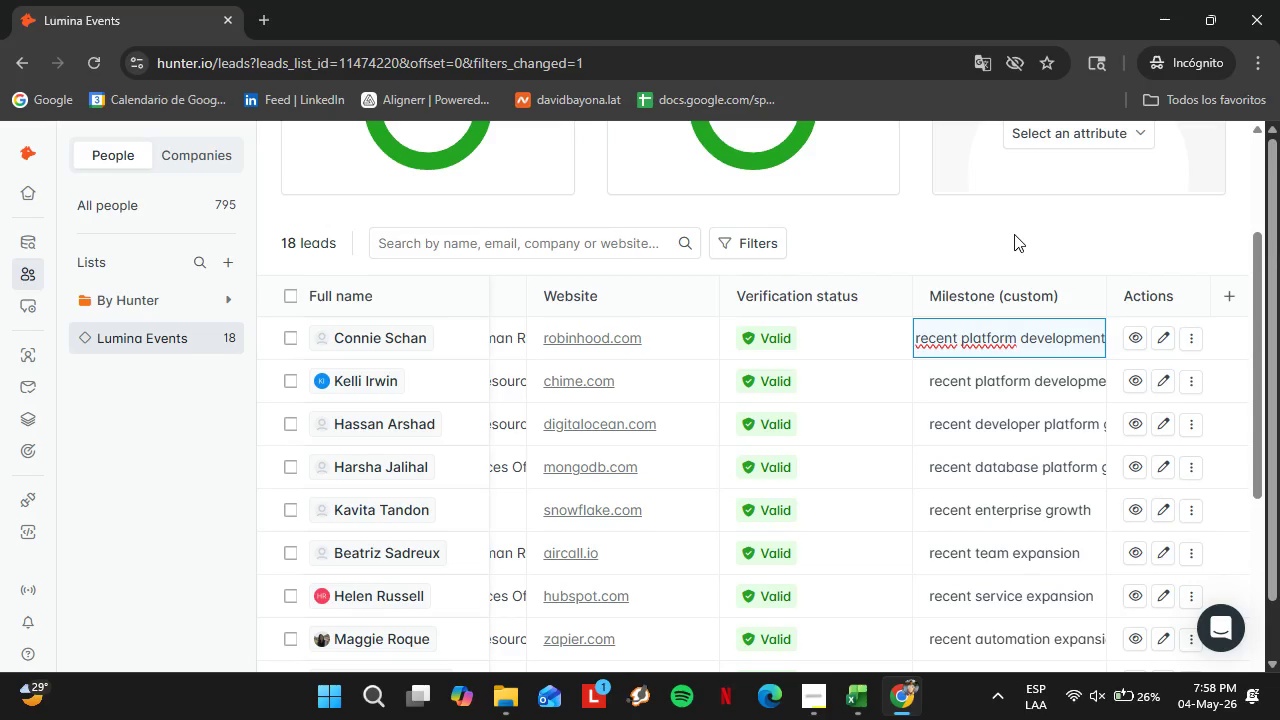 
left_click([1003, 332])
 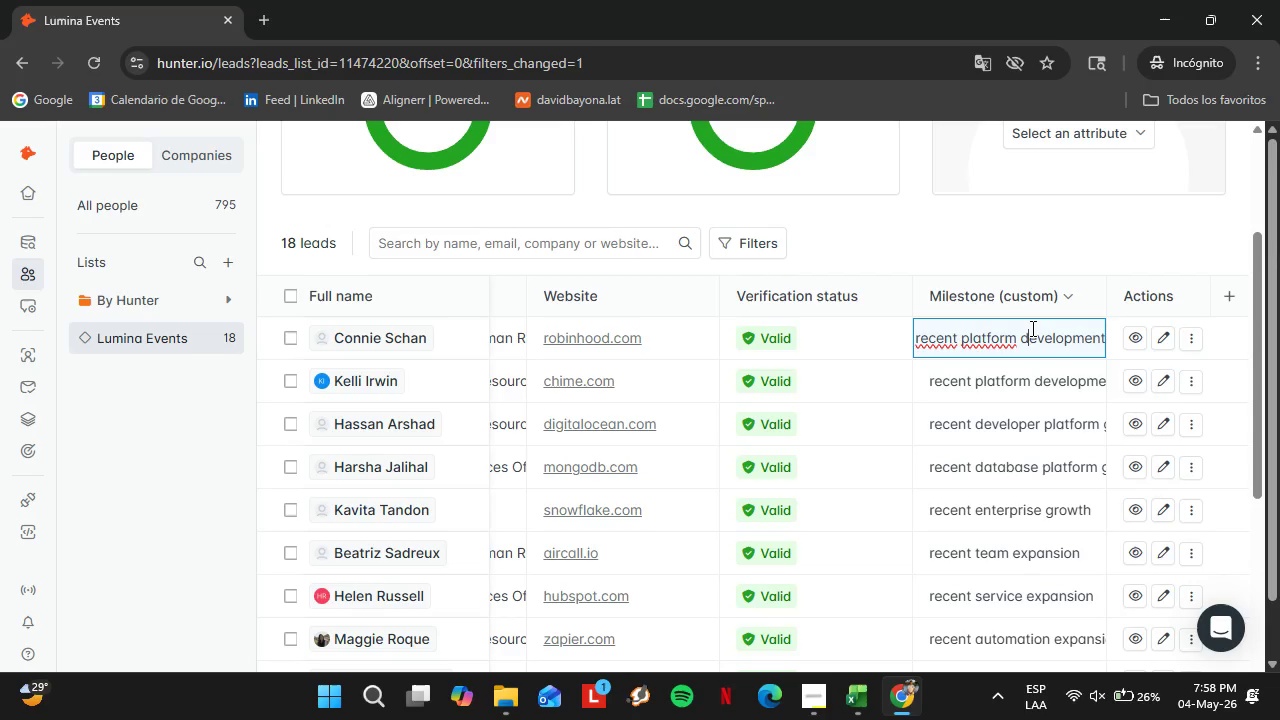 
key(Enter)
 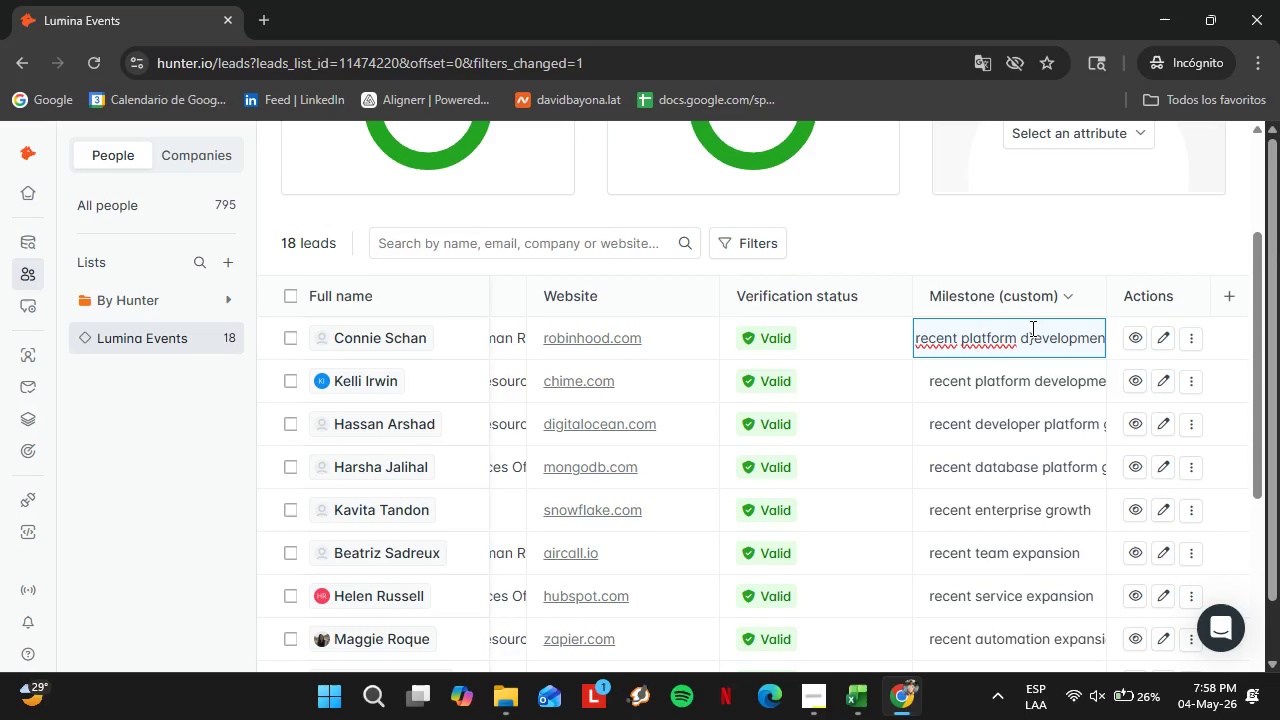 
key(Slash)
 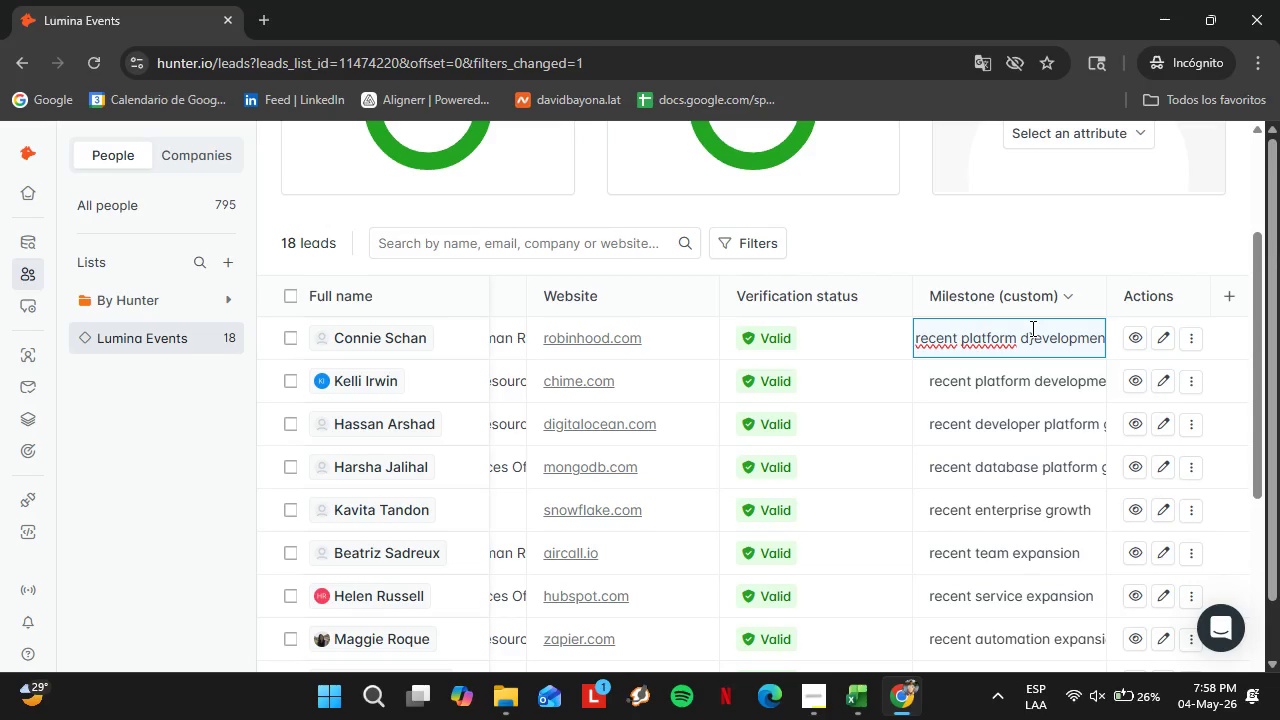 
key(Backspace)
 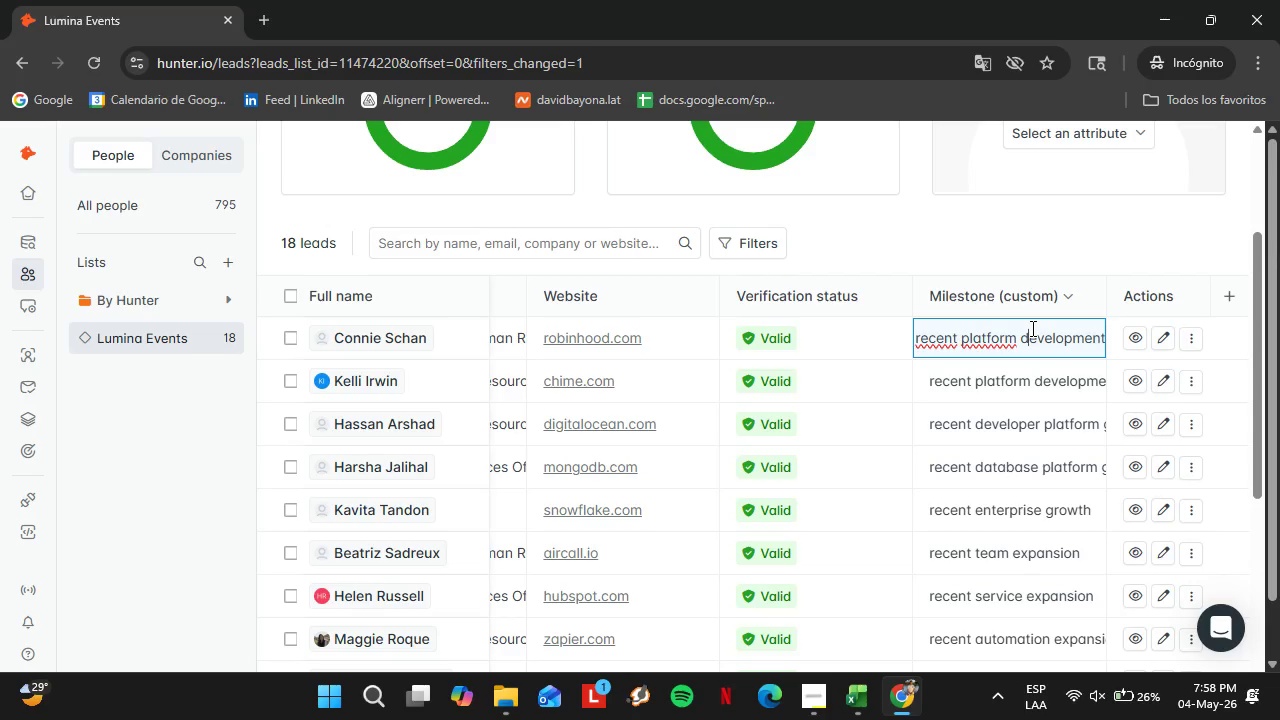 
key(Enter)
 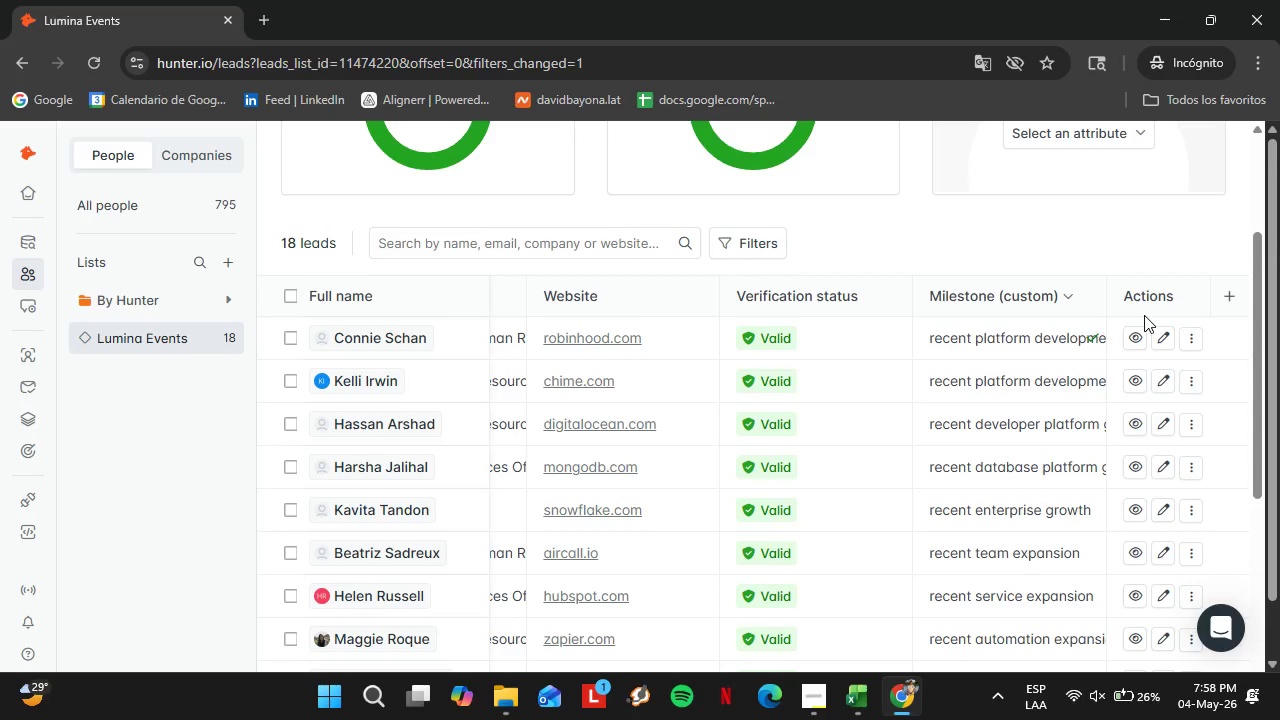 
scroll: coordinate [372, 453], scroll_direction: down, amount: 9.0
 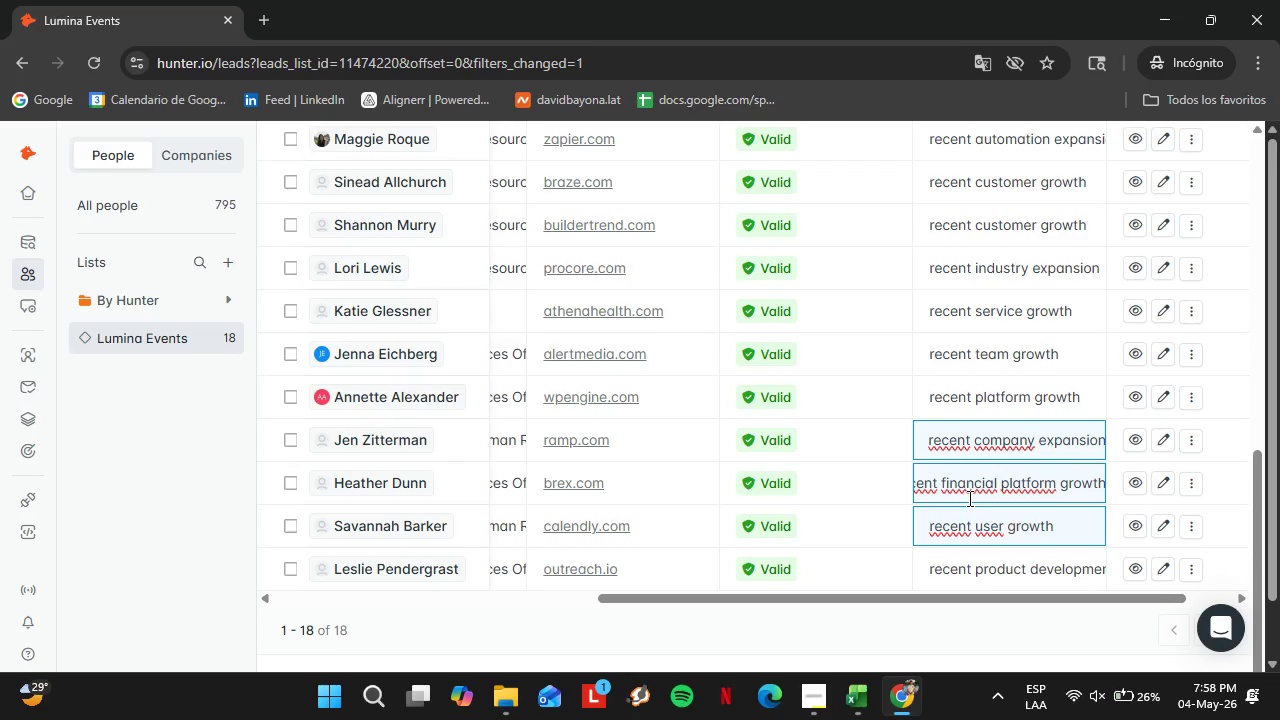 
scroll: coordinate [158, 302], scroll_direction: up, amount: 3.0
 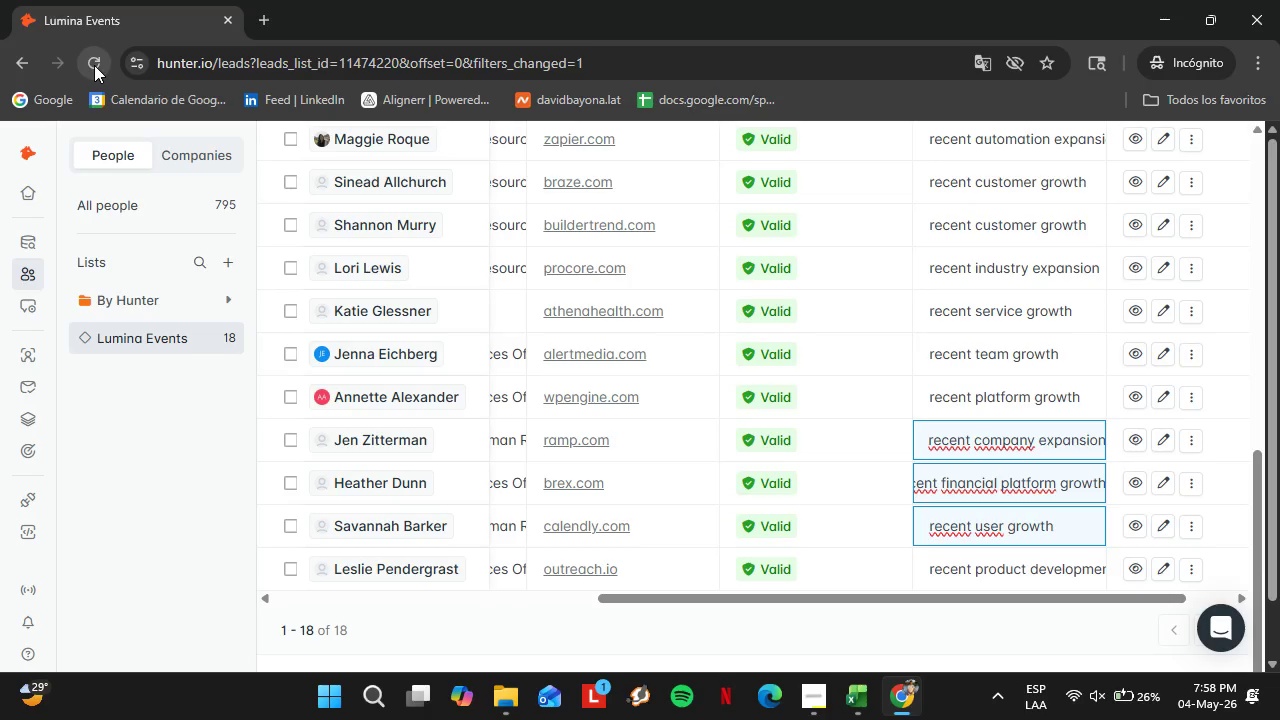 
left_click([94, 65])
 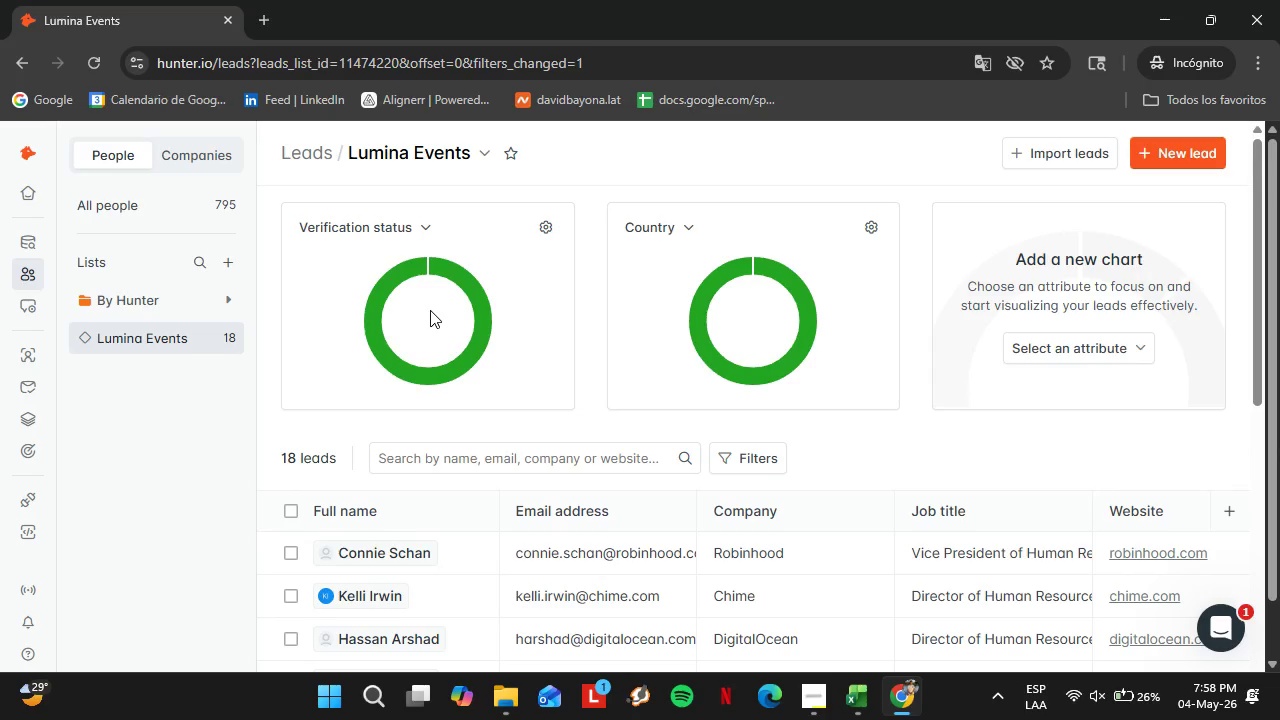 
wait(18.56)
 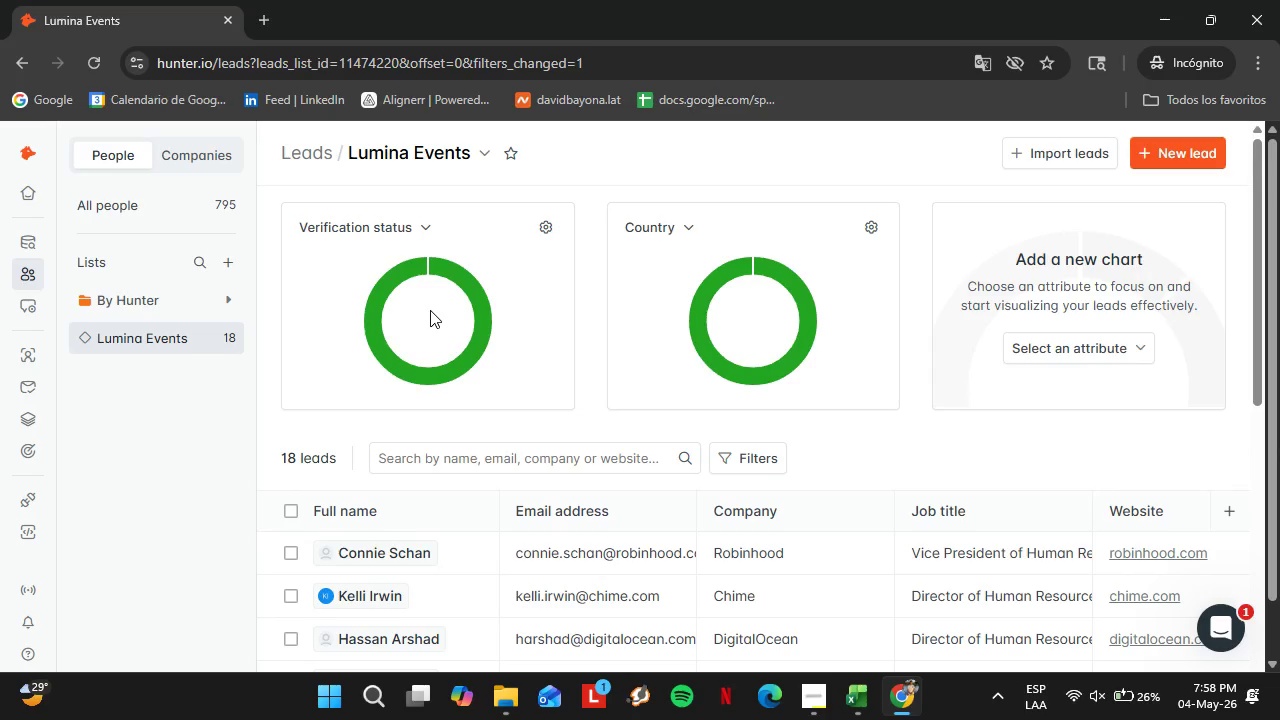 
scroll: coordinate [752, 541], scroll_direction: down, amount: 8.0
 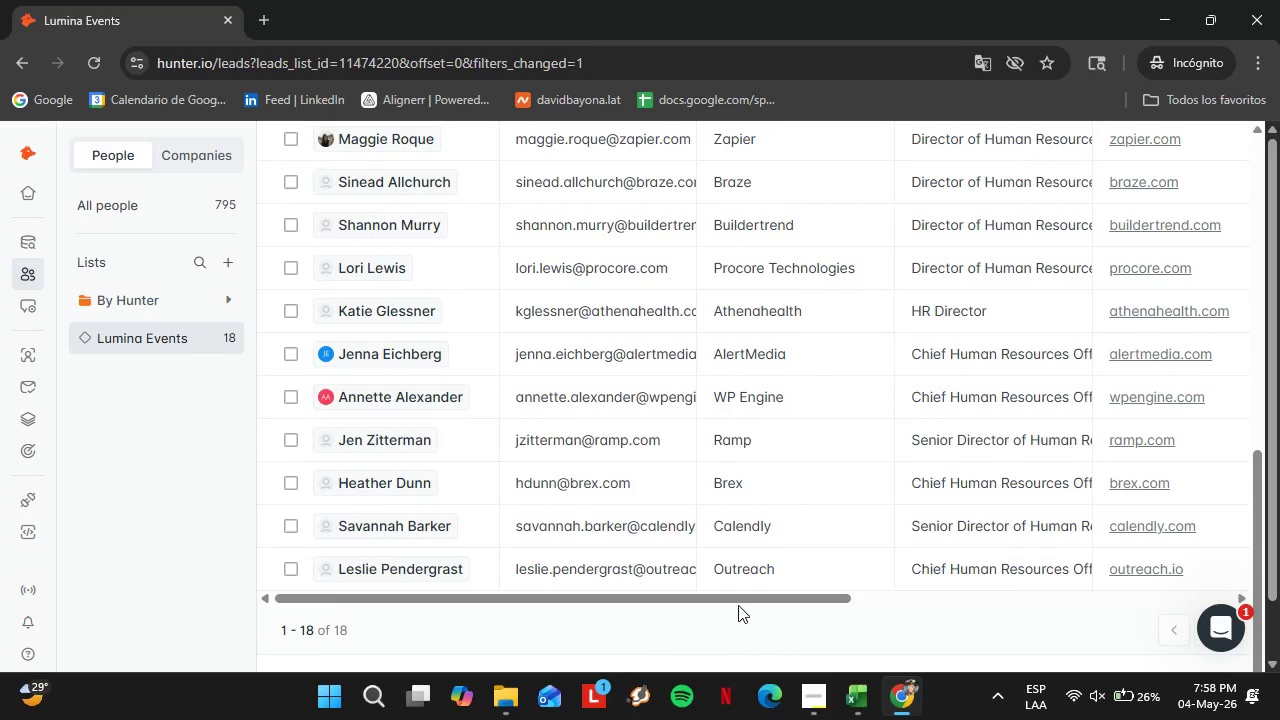 
left_click_drag(start_coordinate=[724, 595], to_coordinate=[938, 596])
 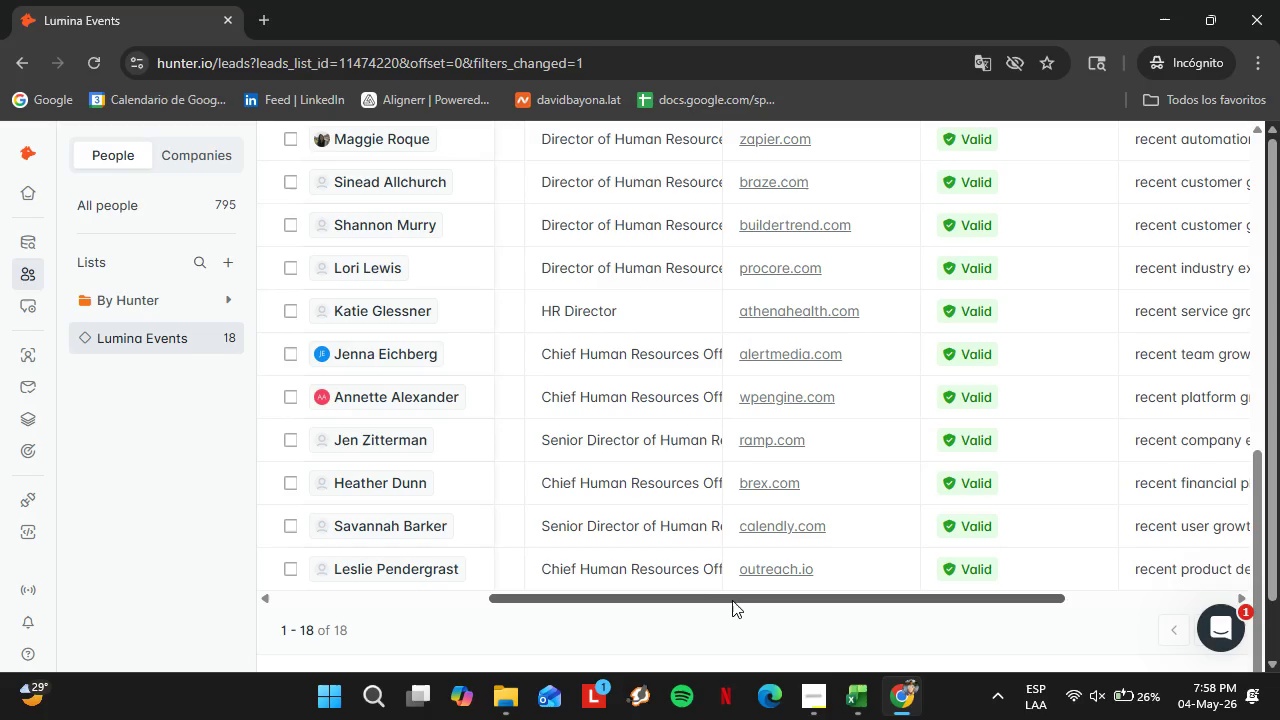 
left_click_drag(start_coordinate=[733, 600], to_coordinate=[716, 599])
 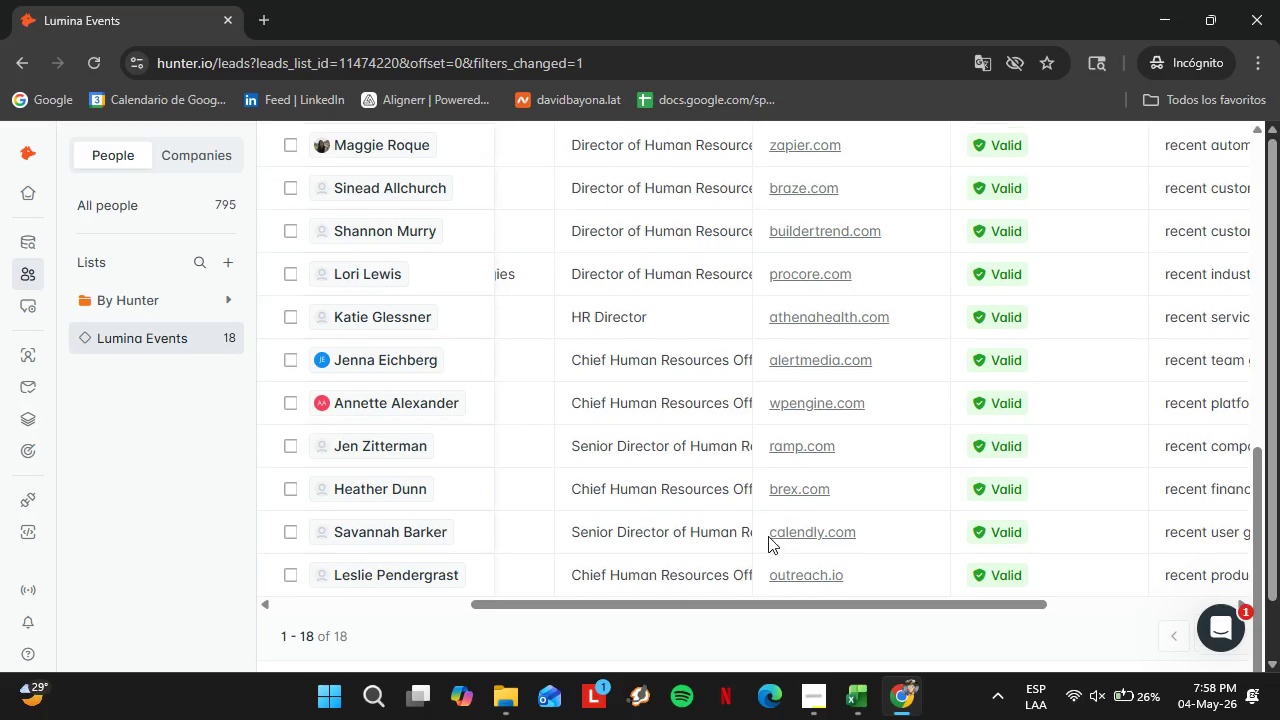 
scroll: coordinate [768, 536], scroll_direction: up, amount: 9.0
 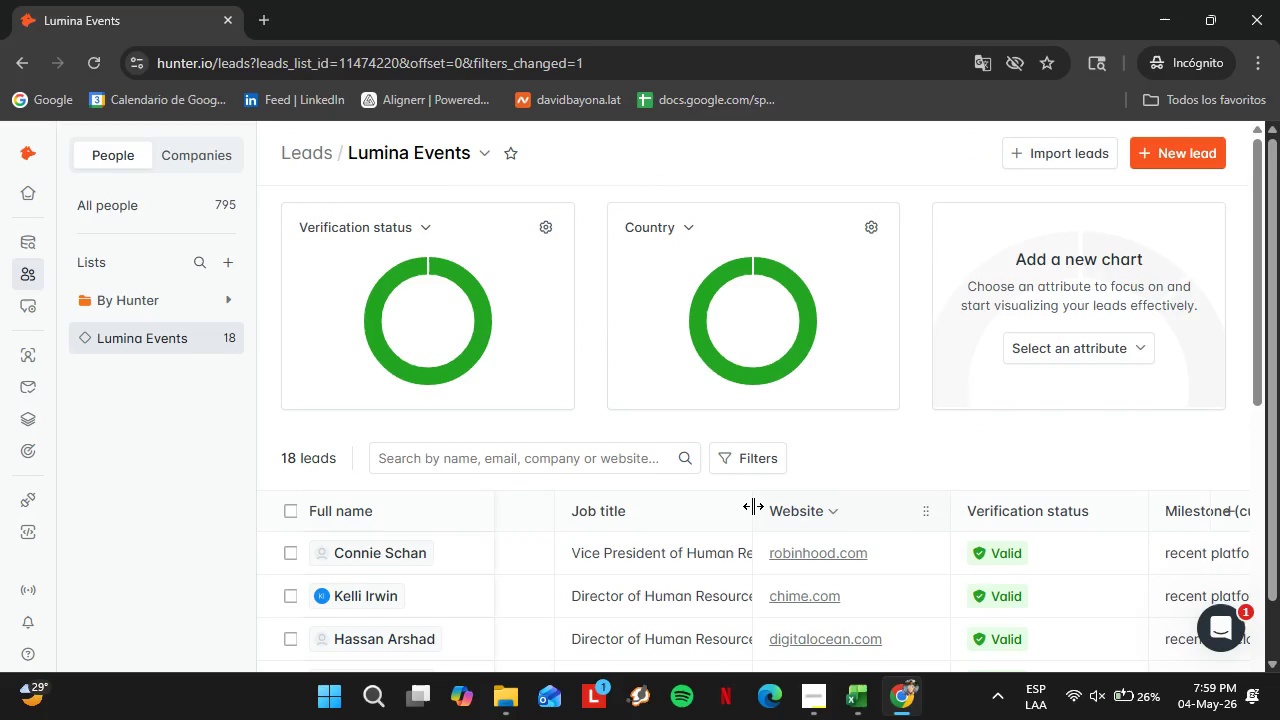 
left_click_drag(start_coordinate=[752, 506], to_coordinate=[804, 506])
 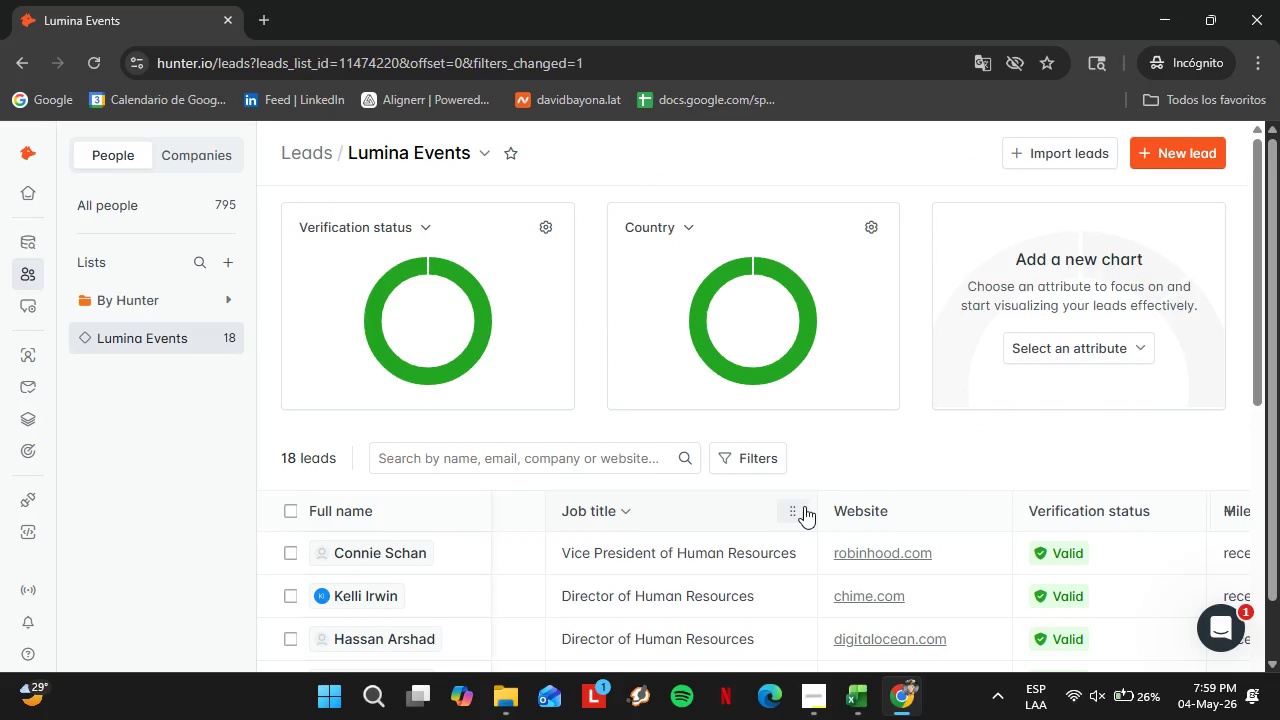 
scroll: coordinate [778, 550], scroll_direction: down, amount: 13.0
 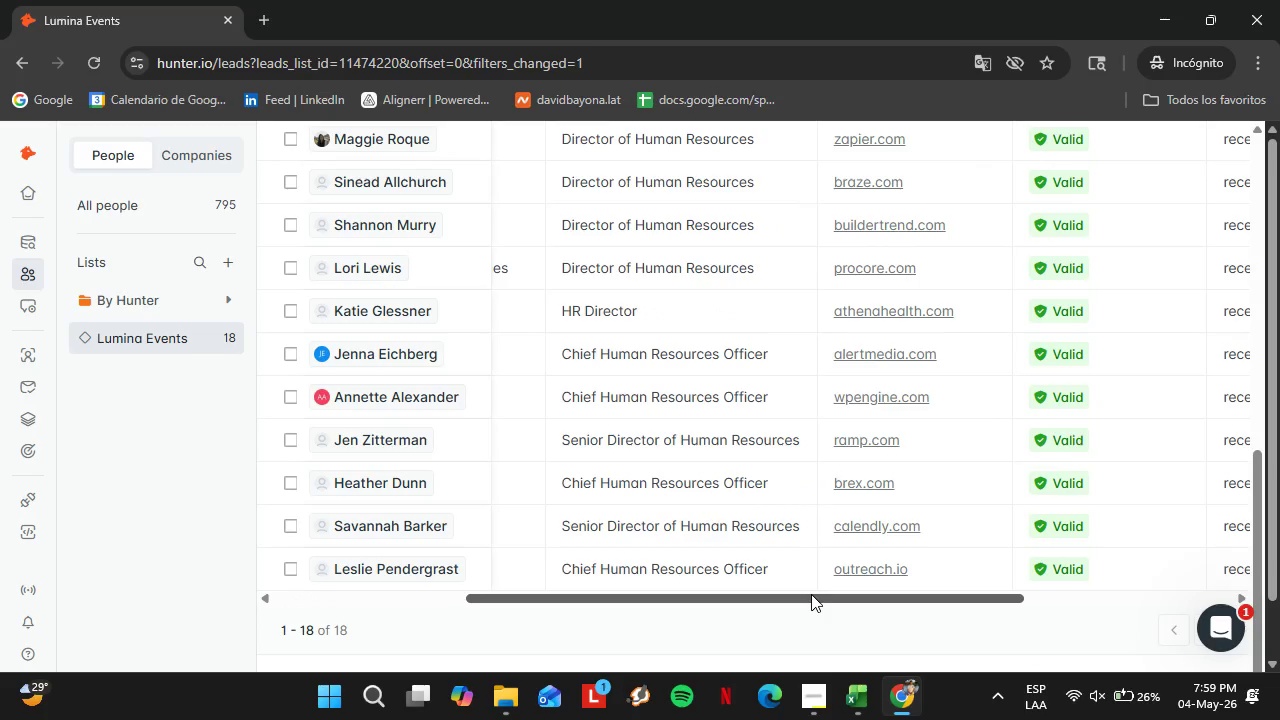 
left_click_drag(start_coordinate=[811, 594], to_coordinate=[921, 580])
 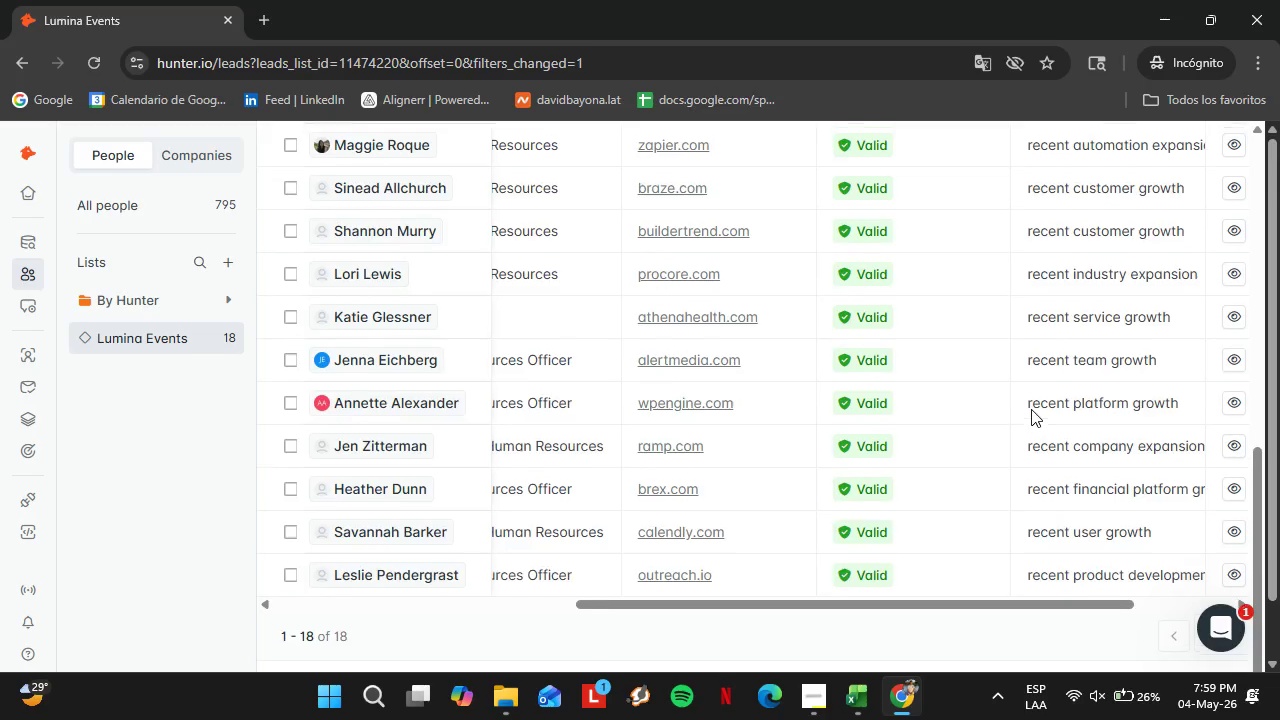 
scroll: coordinate [1027, 422], scroll_direction: up, amount: 7.0
 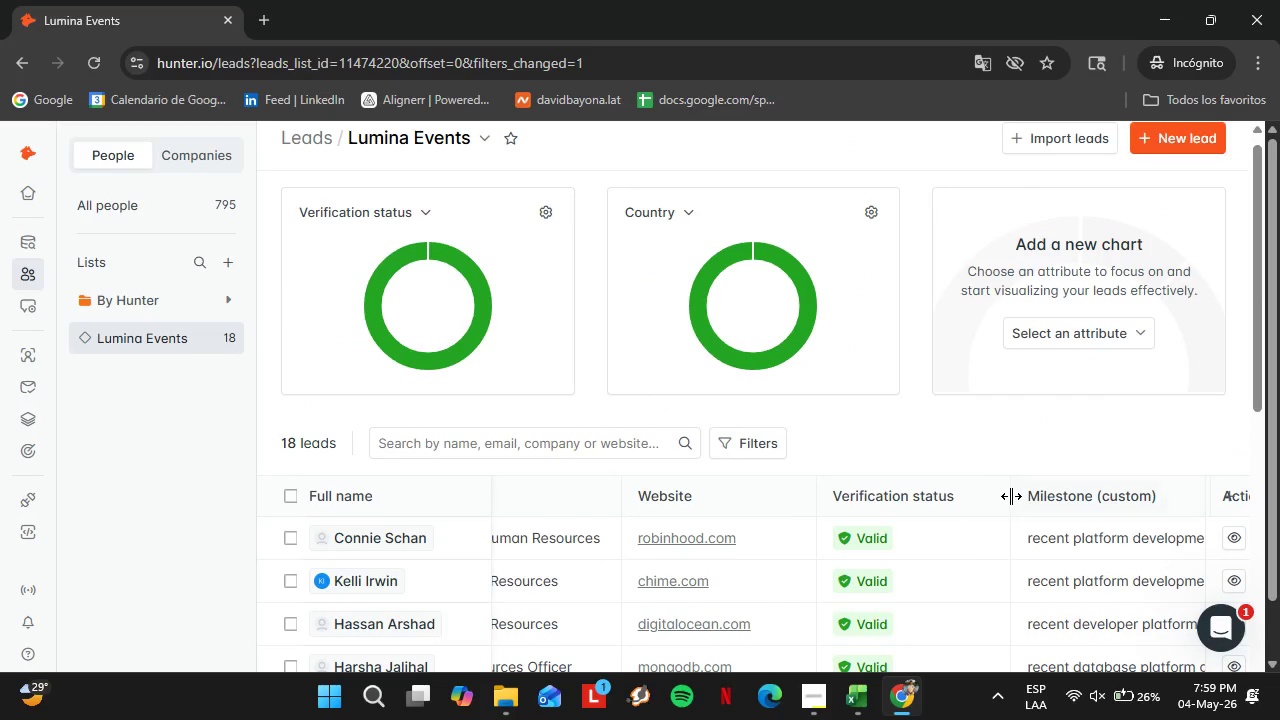 
left_click_drag(start_coordinate=[1011, 496], to_coordinate=[975, 501])
 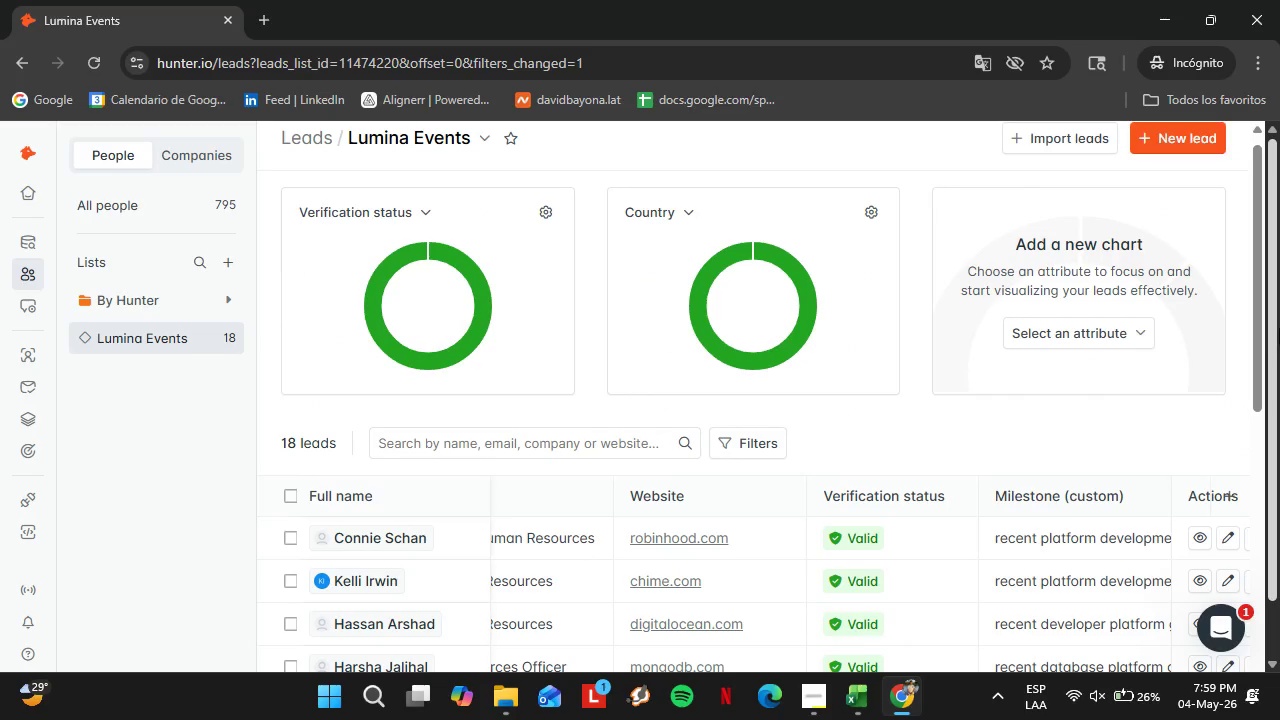 
left_click_drag(start_coordinate=[1262, 311], to_coordinate=[1279, 594])
 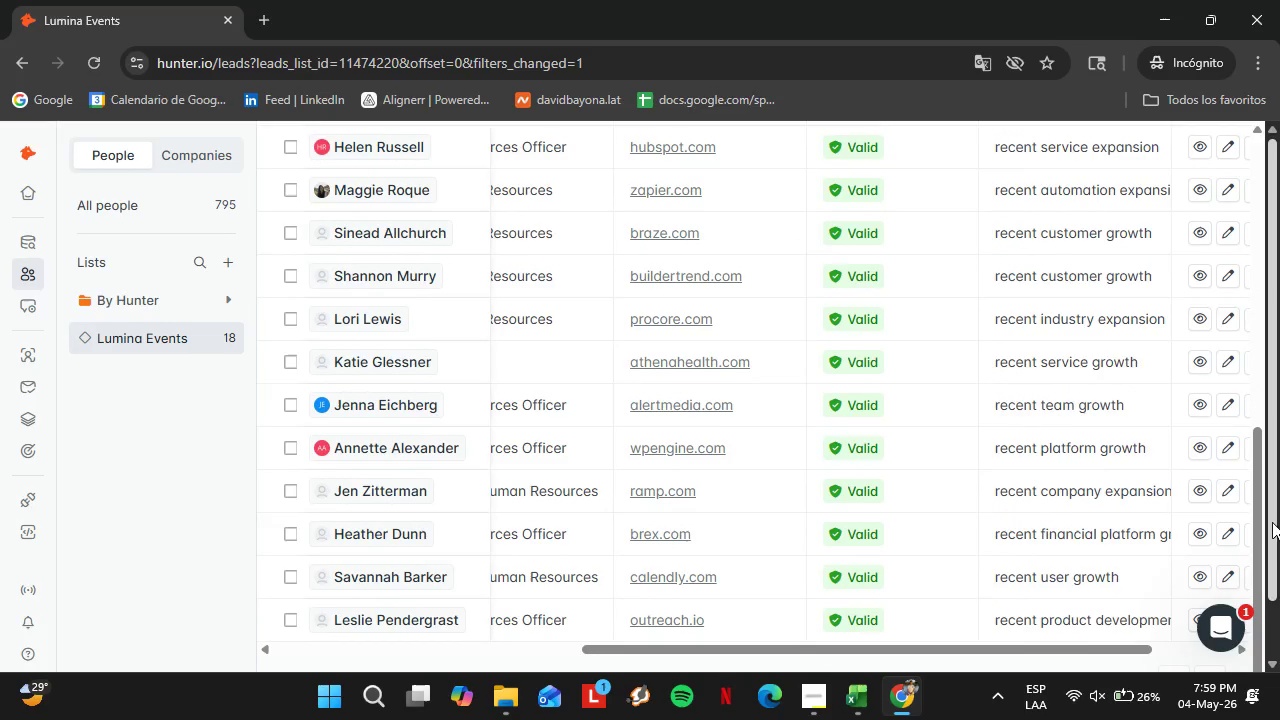 
left_click_drag(start_coordinate=[1272, 522], to_coordinate=[1279, 646])
 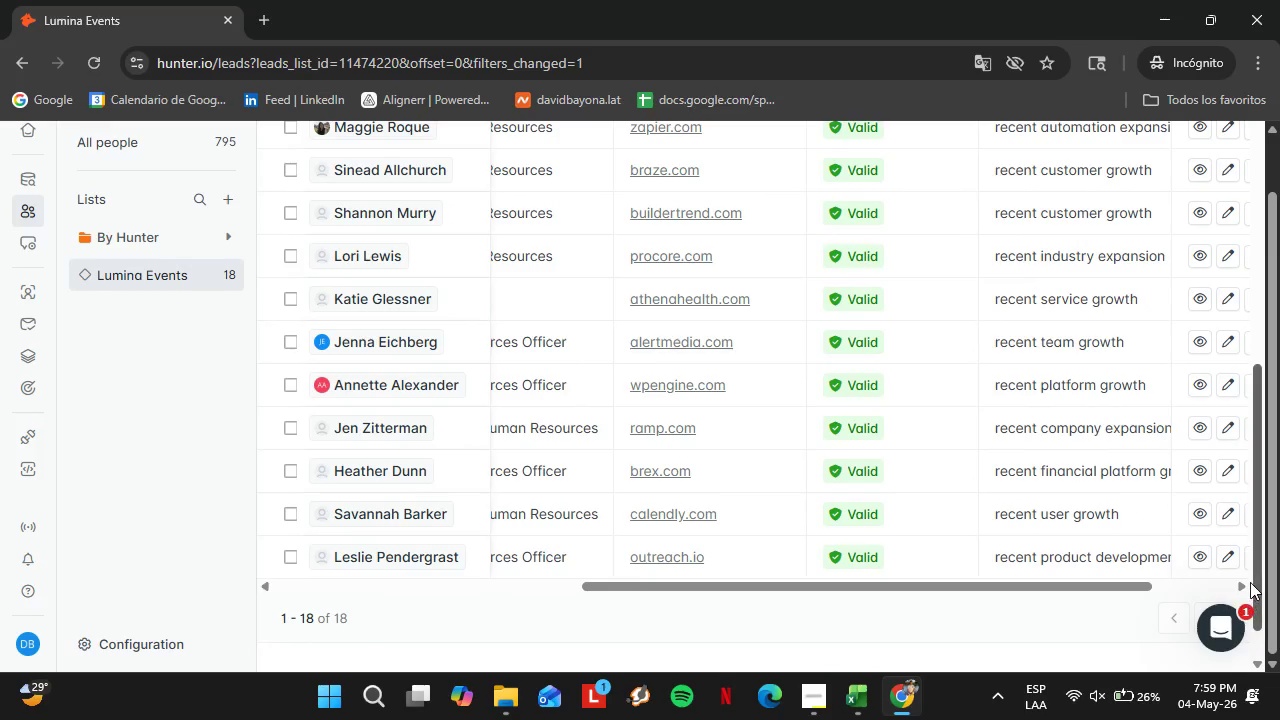 
left_click([1250, 582])
 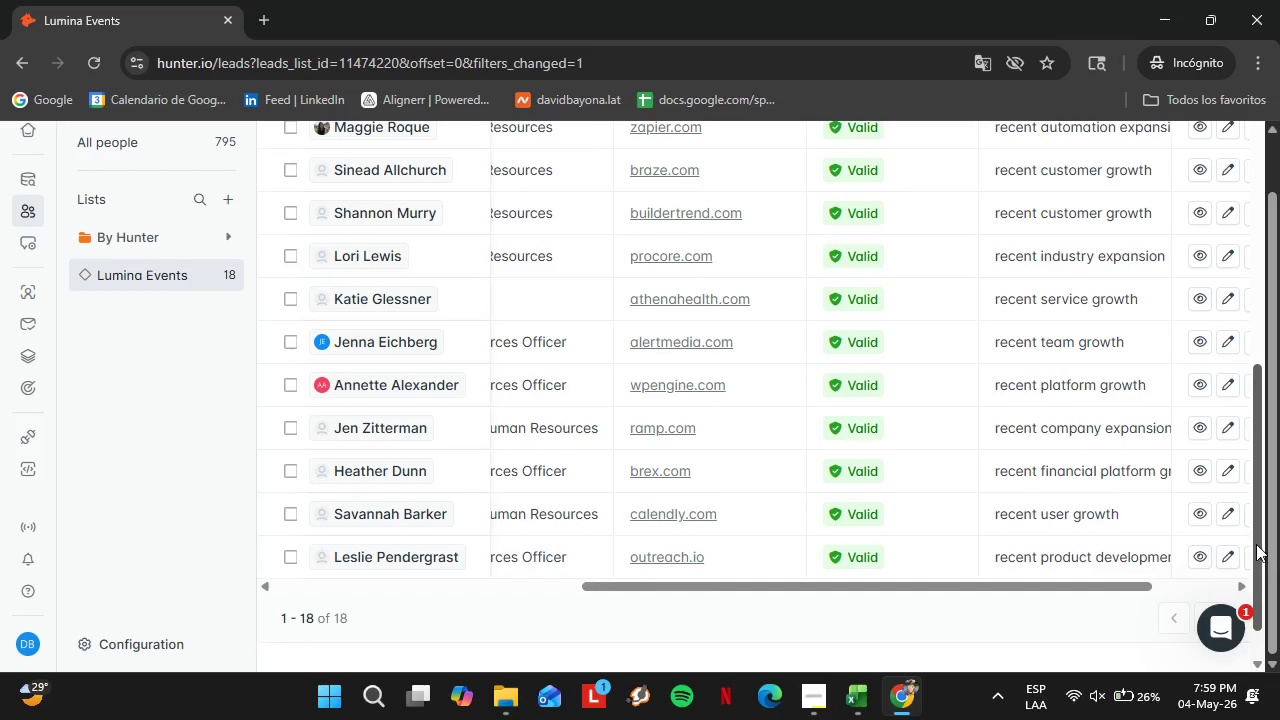 
left_click_drag(start_coordinate=[1255, 544], to_coordinate=[1272, 536])
 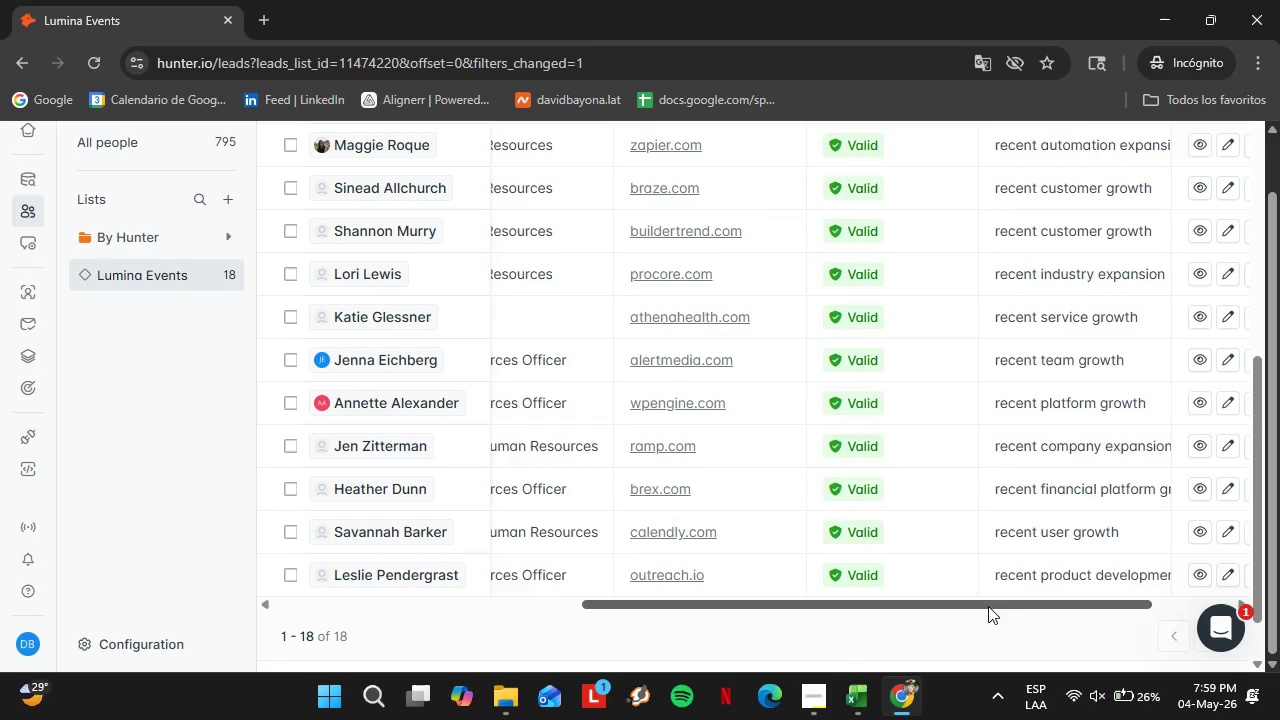 
left_click_drag(start_coordinate=[911, 608], to_coordinate=[432, 600])
 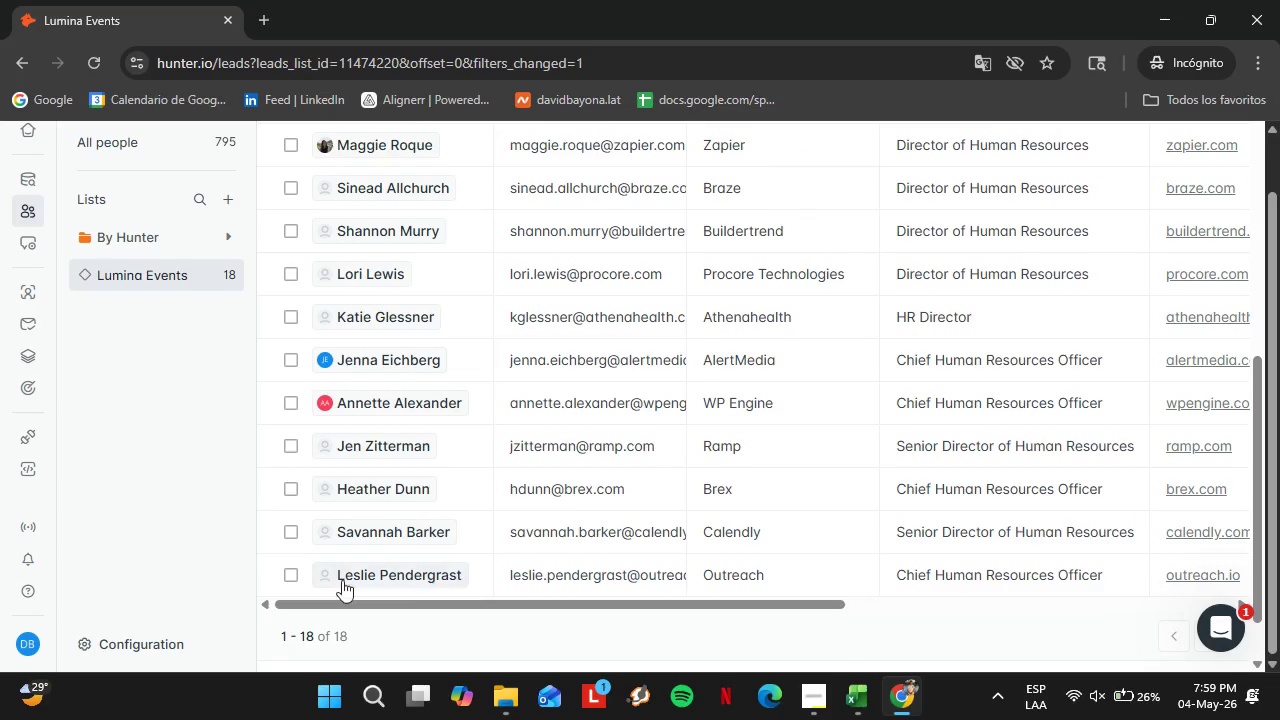 
scroll: coordinate [189, 571], scroll_direction: up, amount: 3.0
 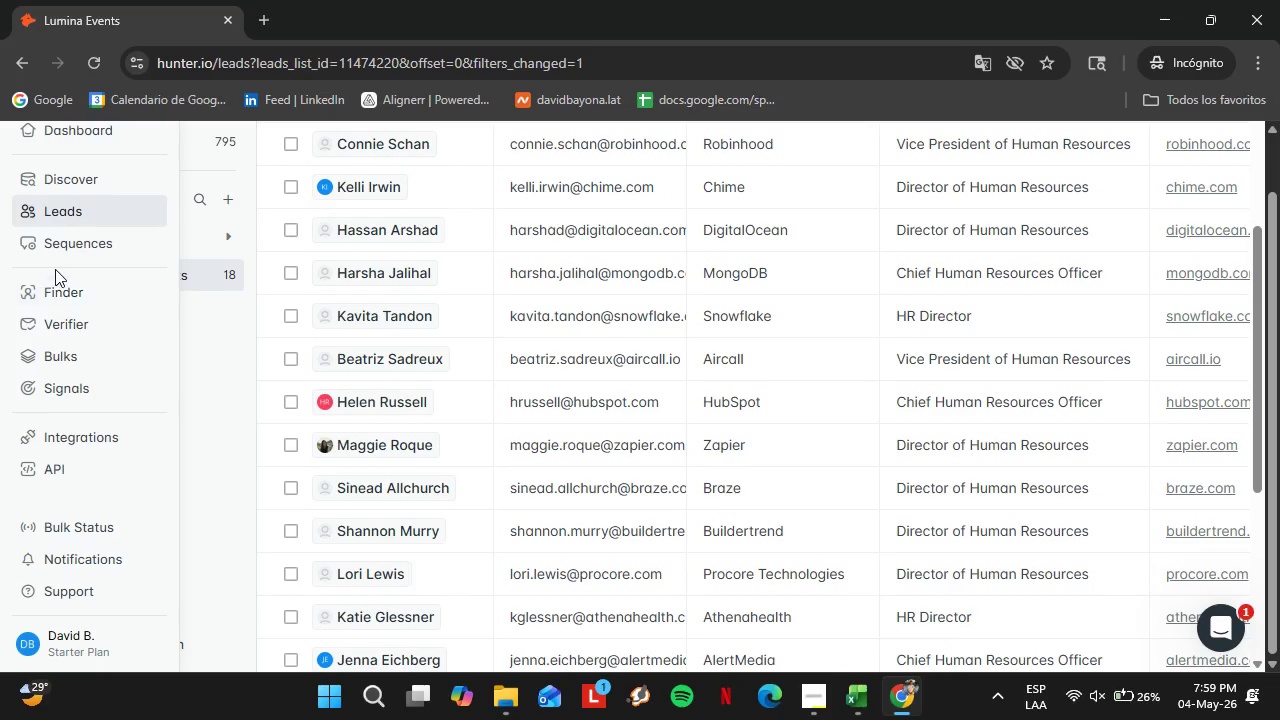 
double_click([65, 289])
 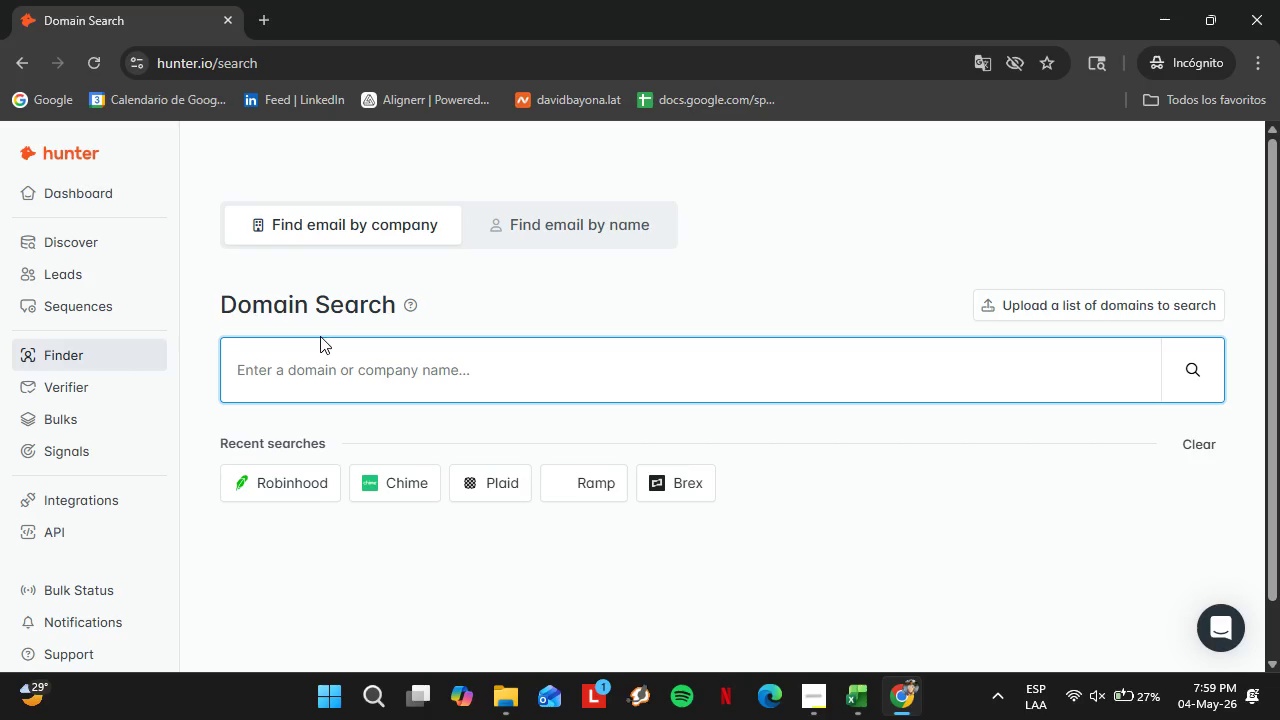 
wait(20.52)
 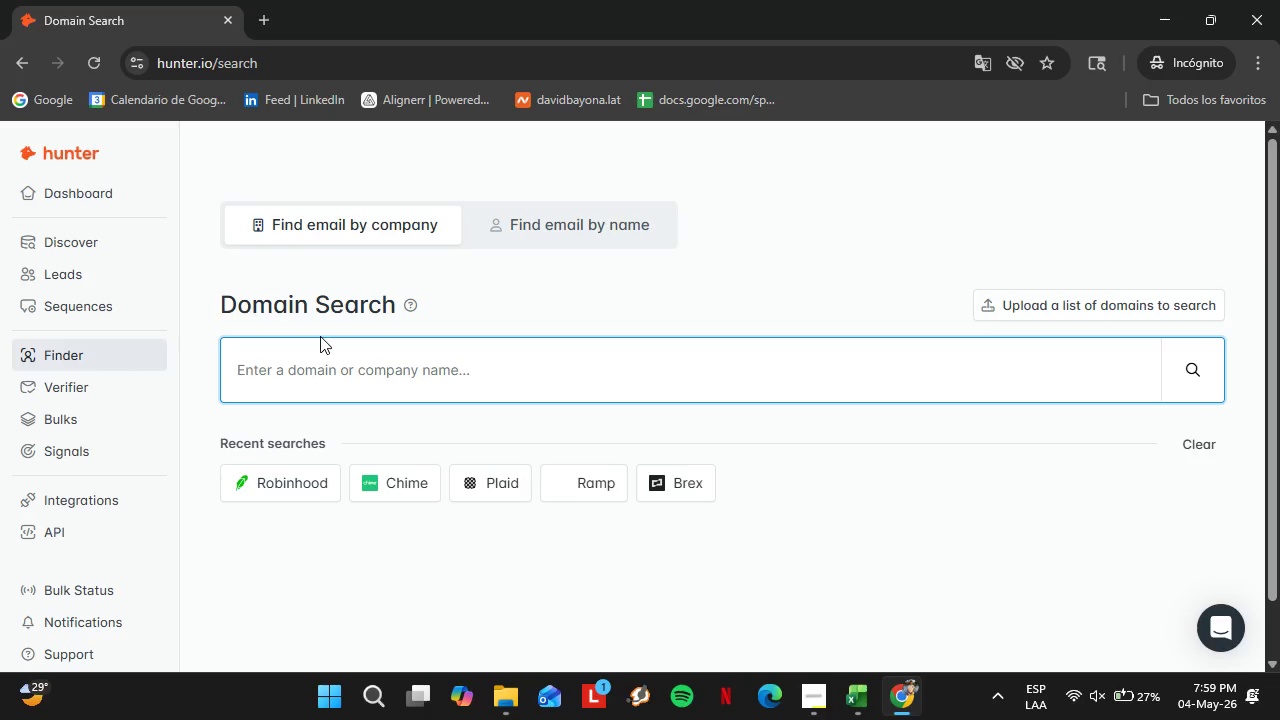 
type(klaviyo.com)
 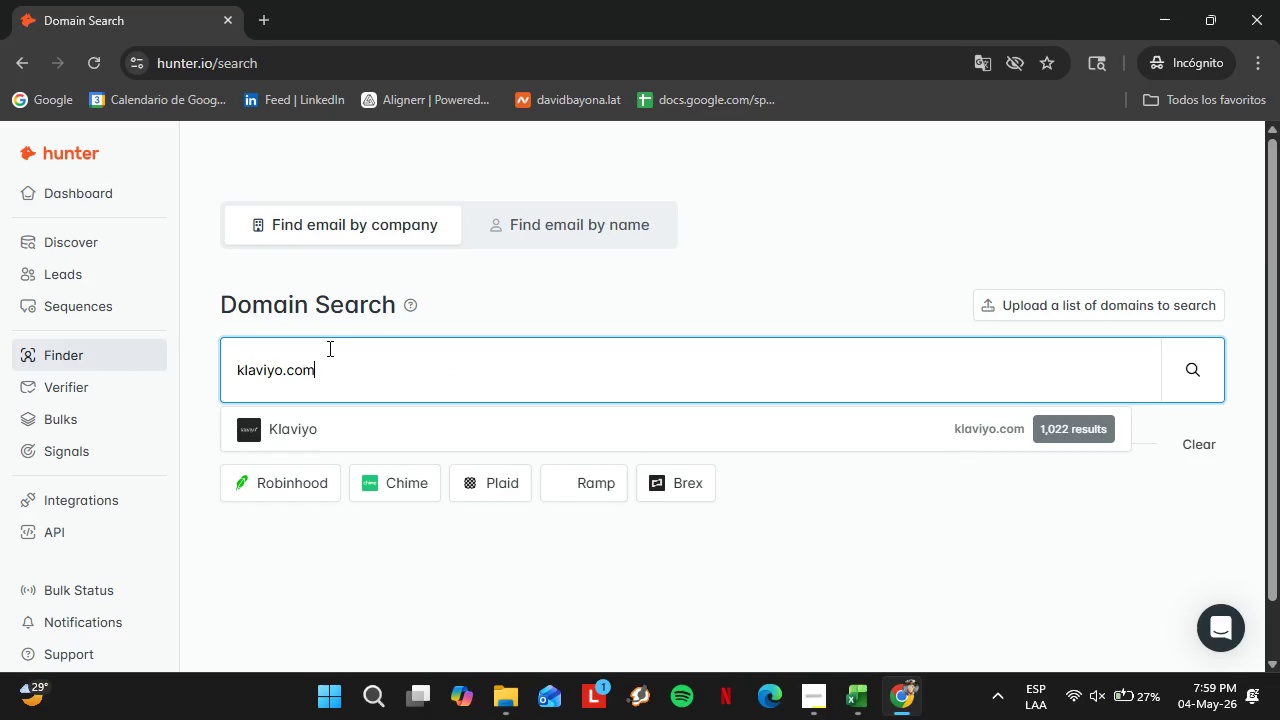 
key(Enter)
 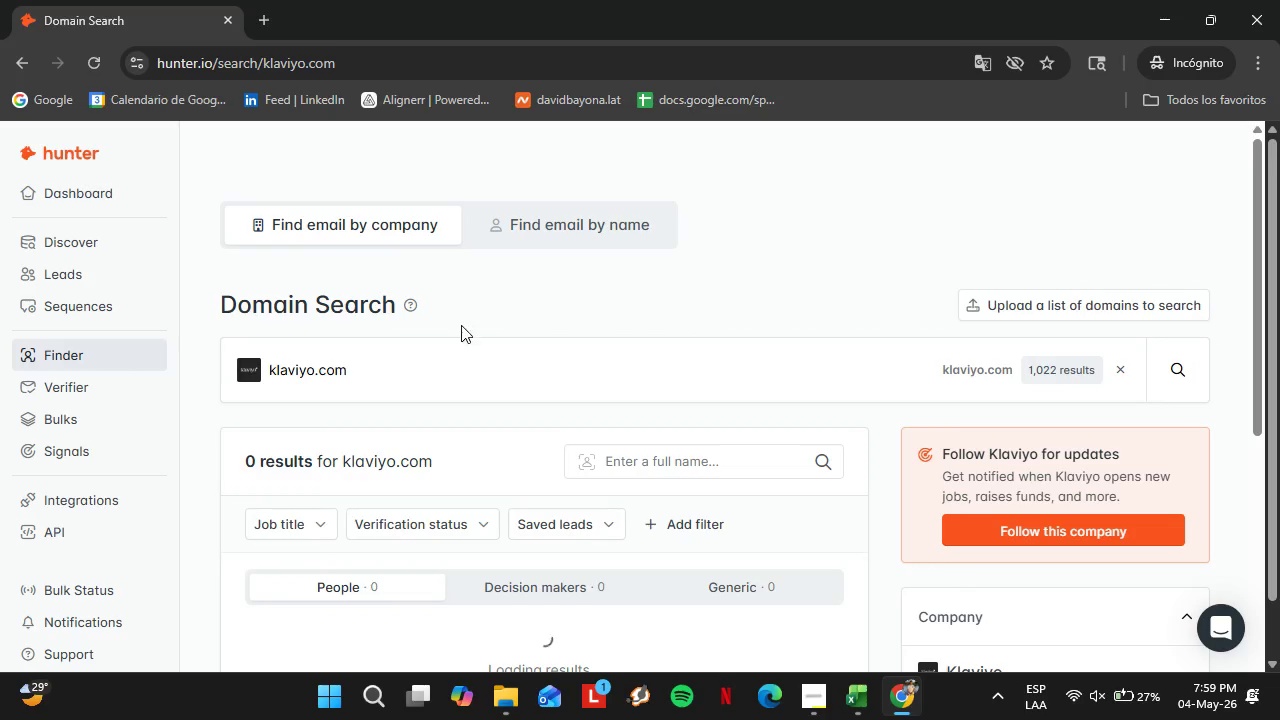 
scroll: coordinate [411, 413], scroll_direction: down, amount: 2.0
 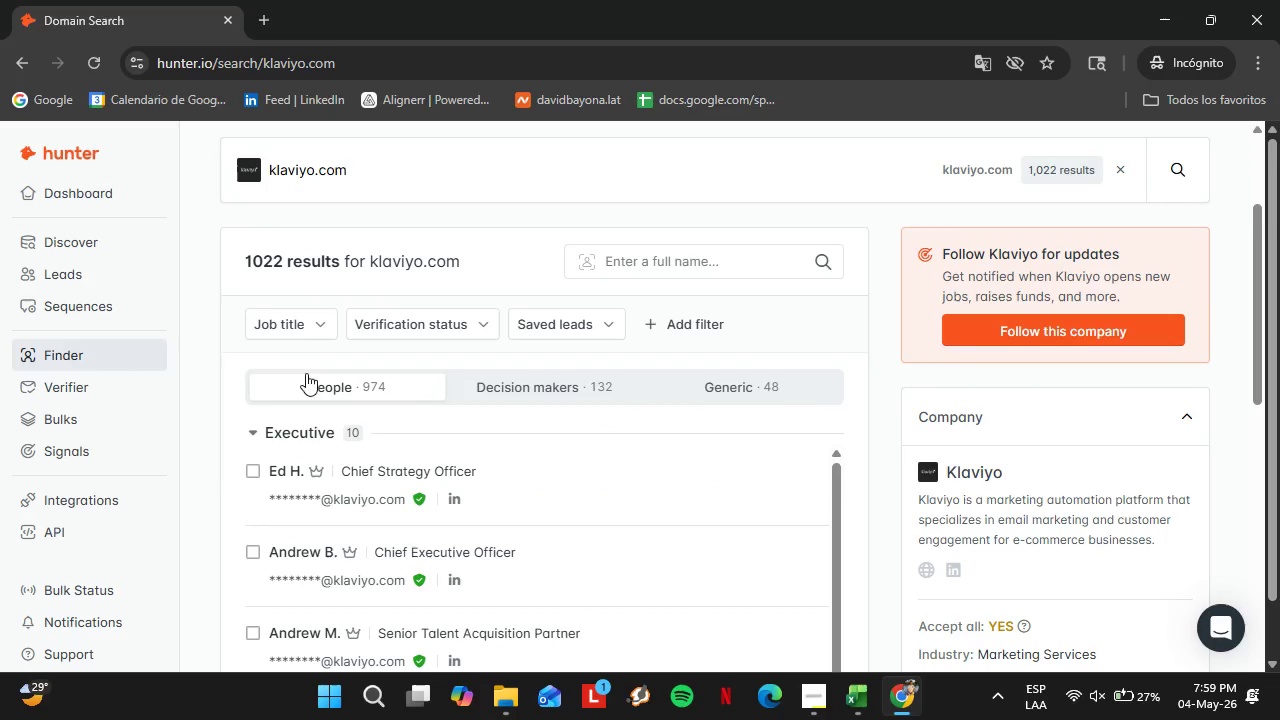 
left_click([296, 329])
 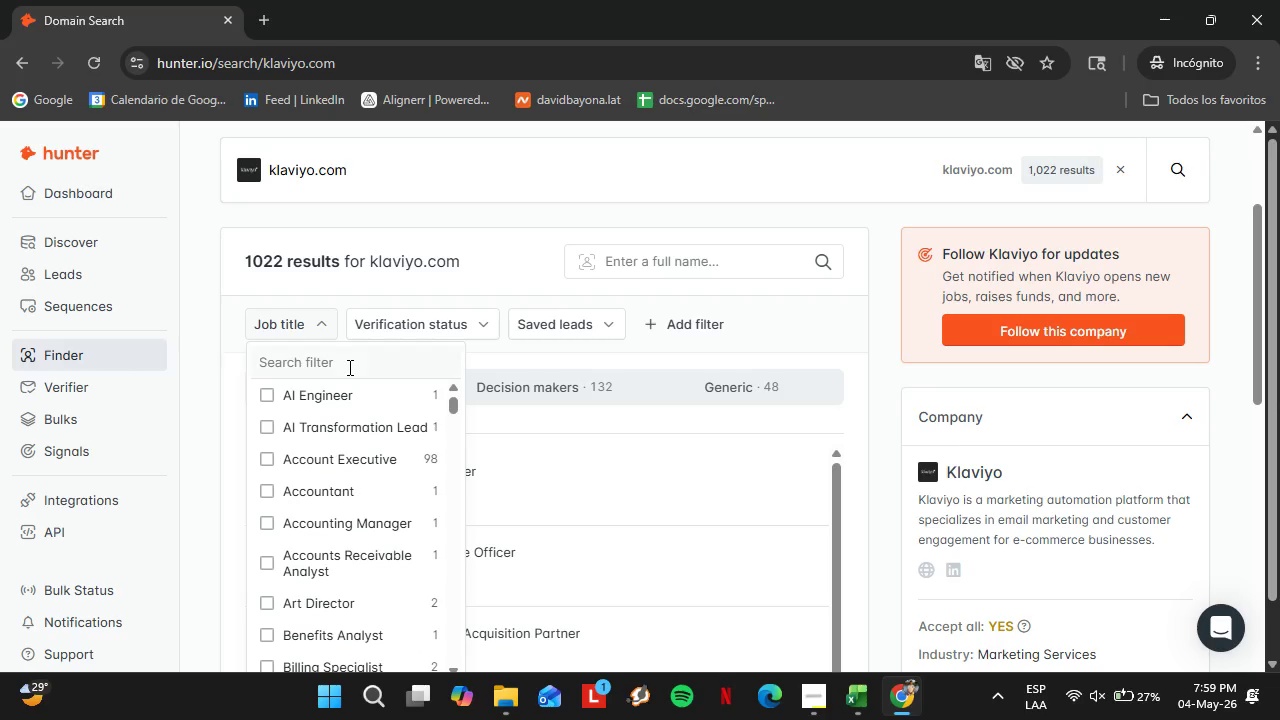 
left_click([346, 367])
 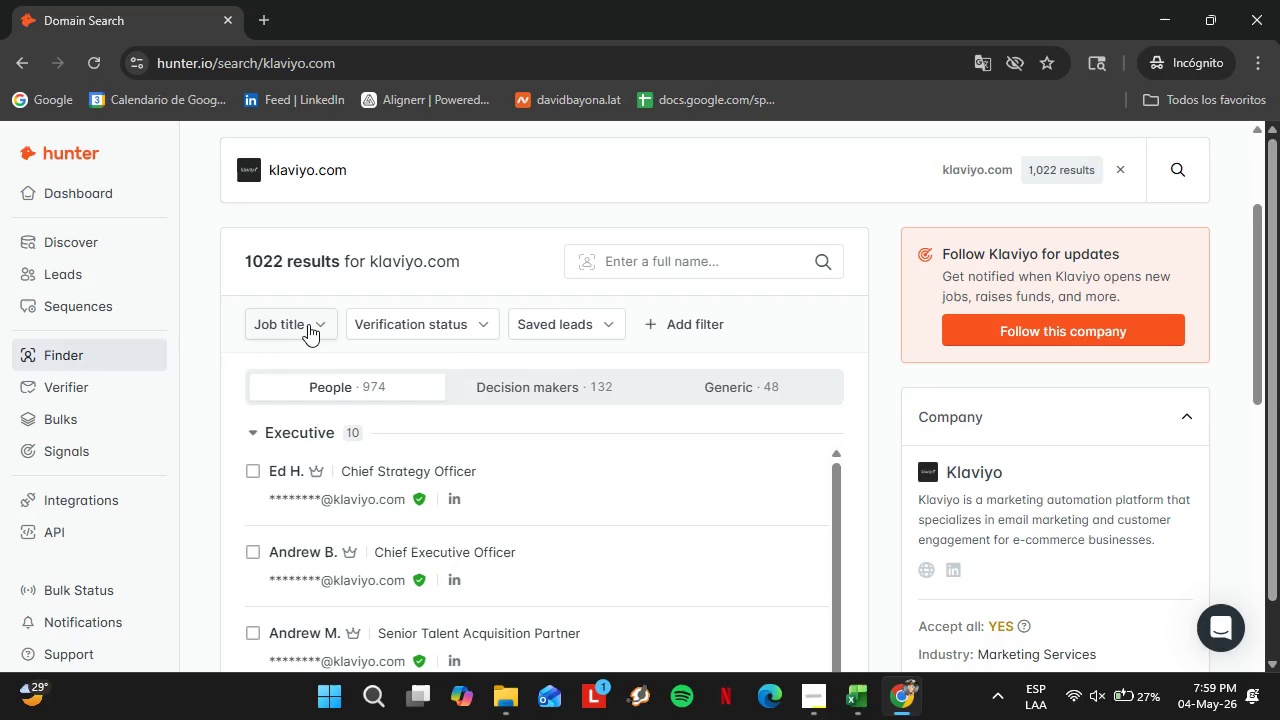 
left_click([311, 324])
 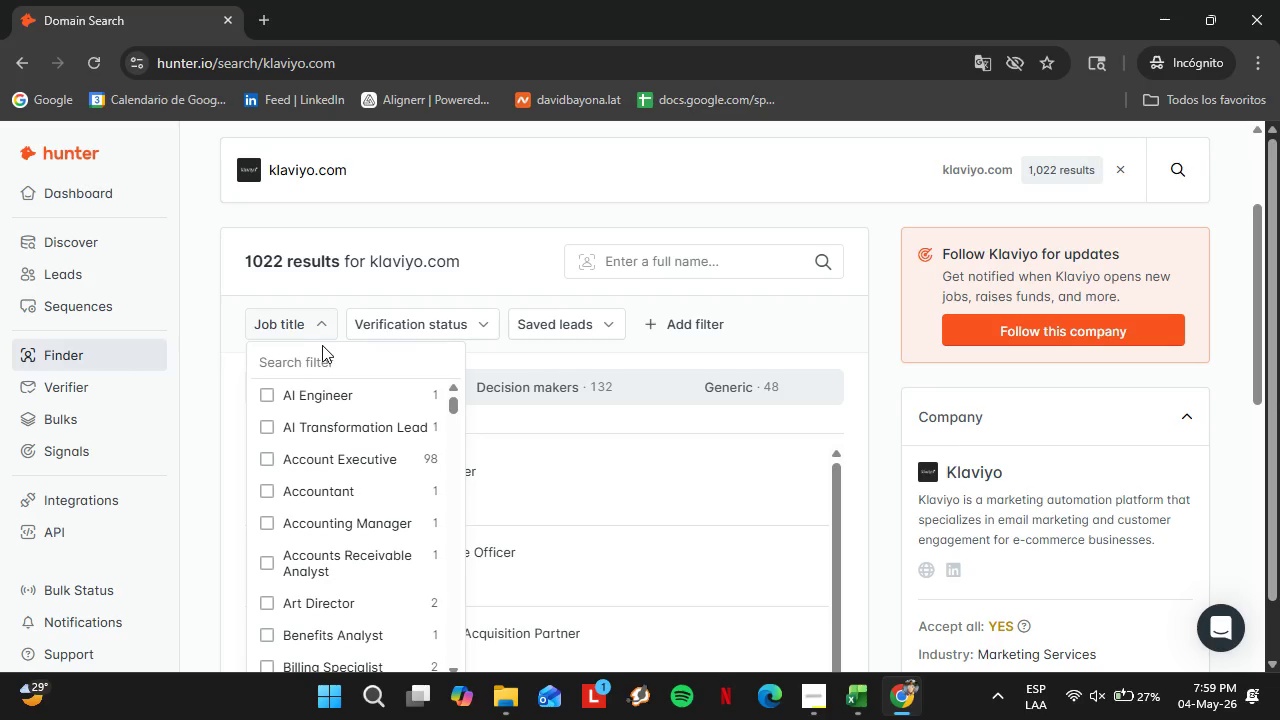 
left_click([322, 345])
 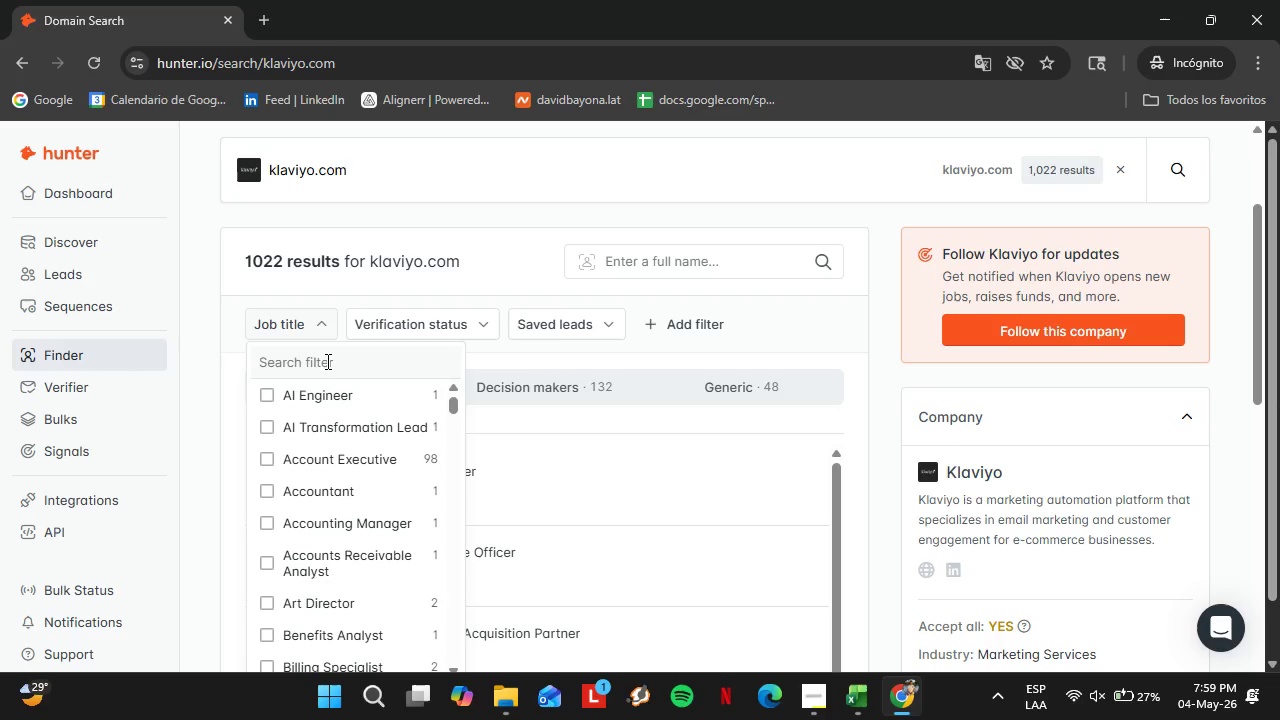 
double_click([326, 361])
 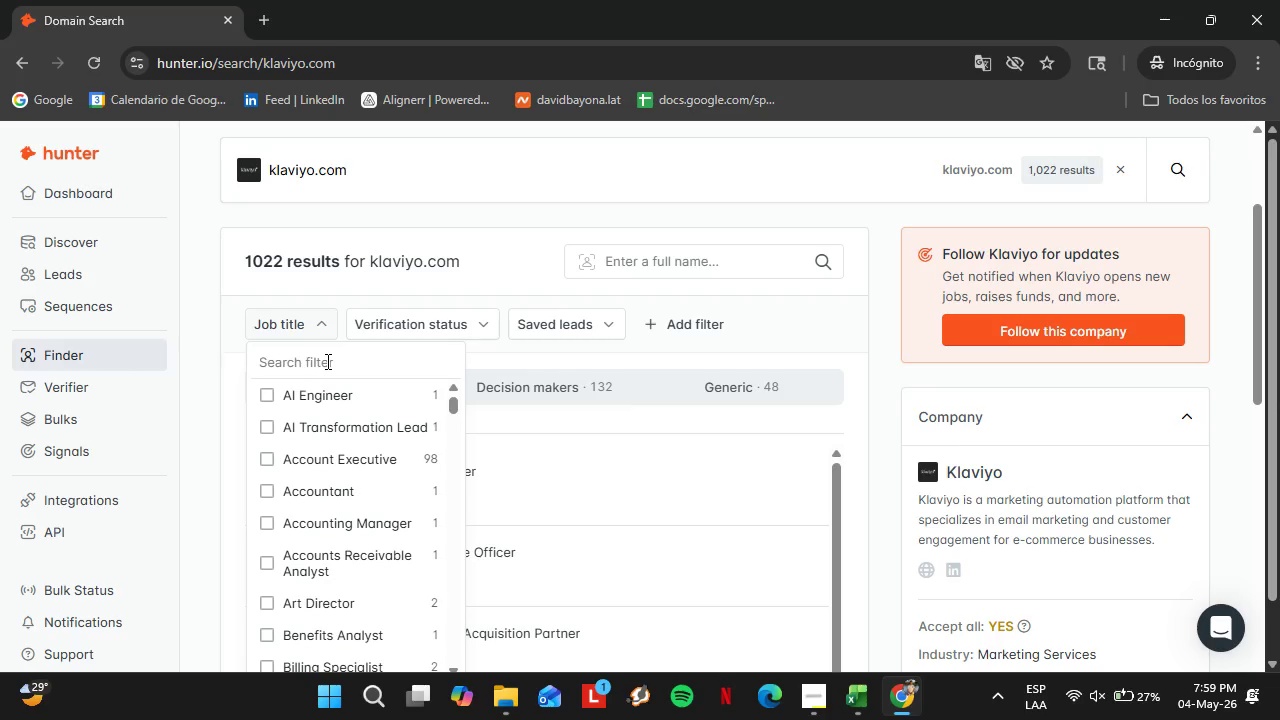 
type(hr)
key(Backspace)
type(r)
 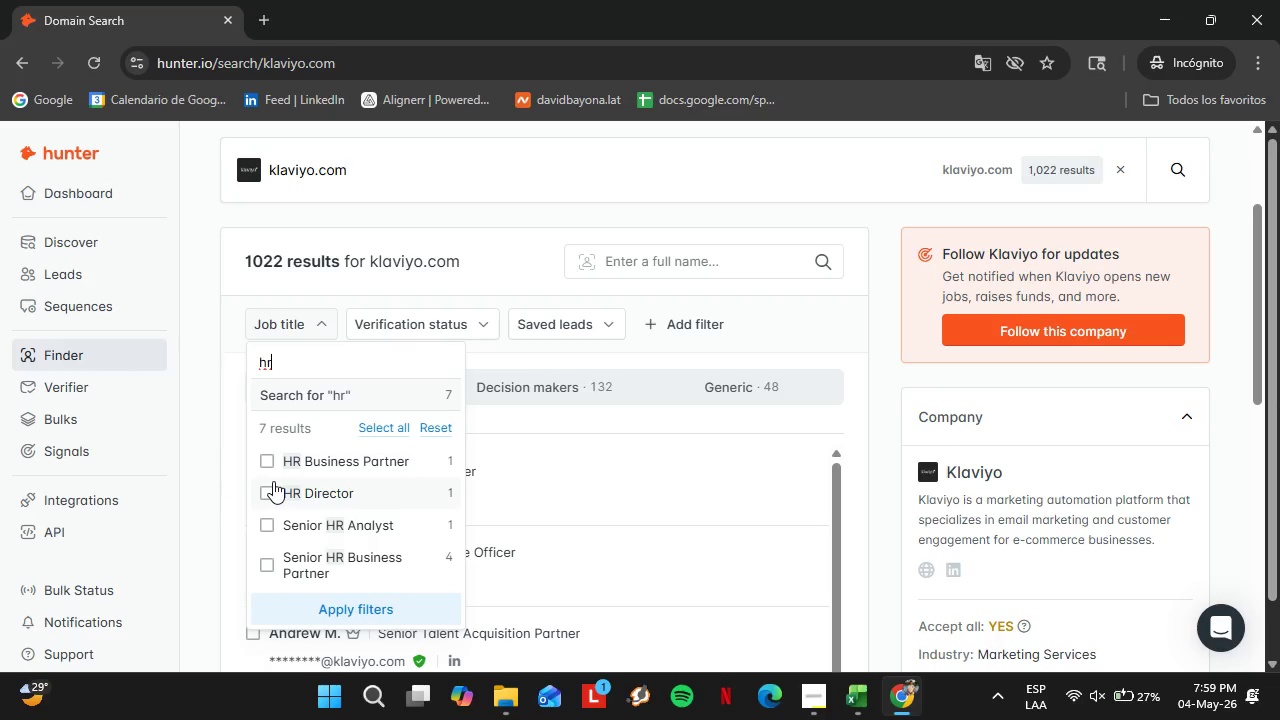 
left_click([273, 481])
 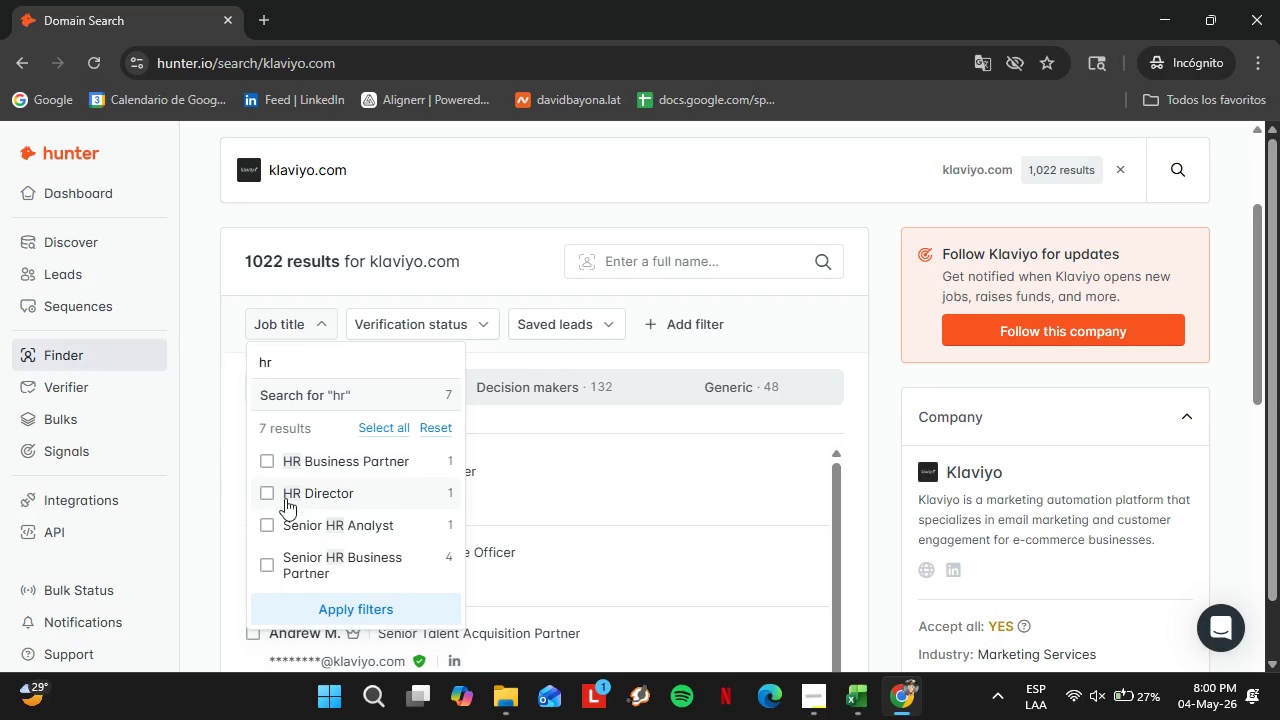 
left_click([274, 492])
 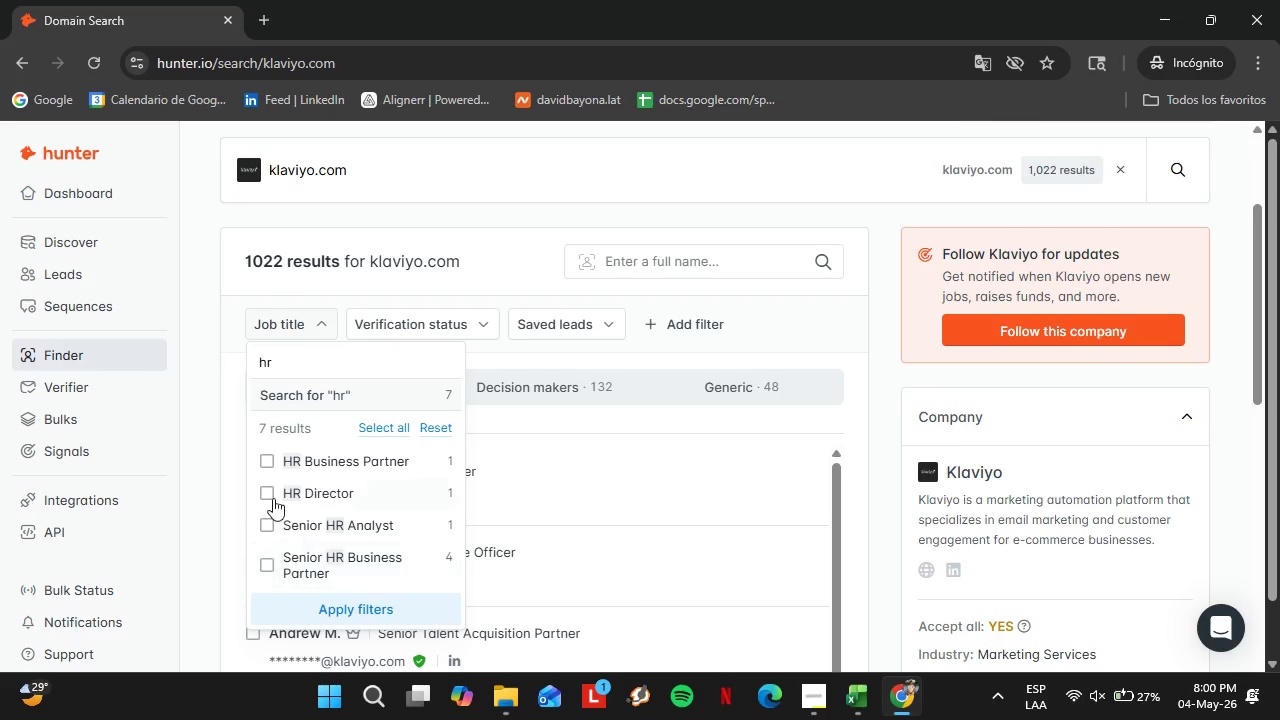 
left_click([264, 493])
 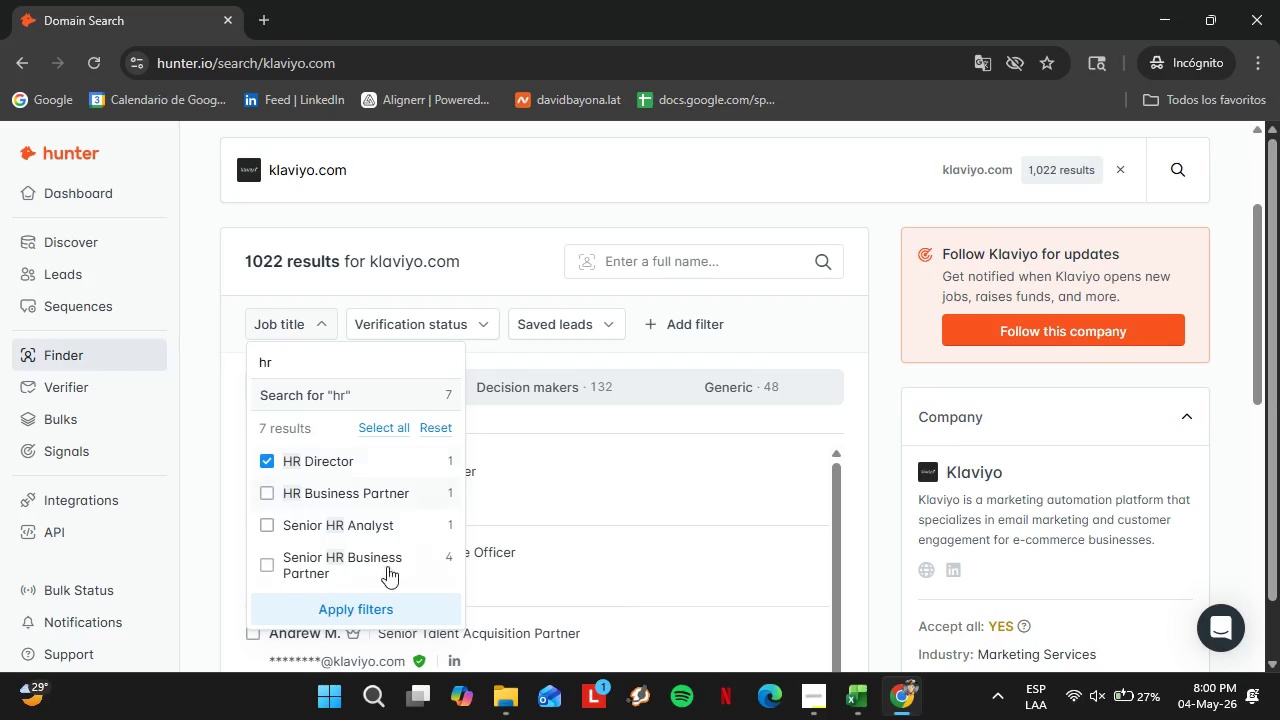 
left_click([376, 601])
 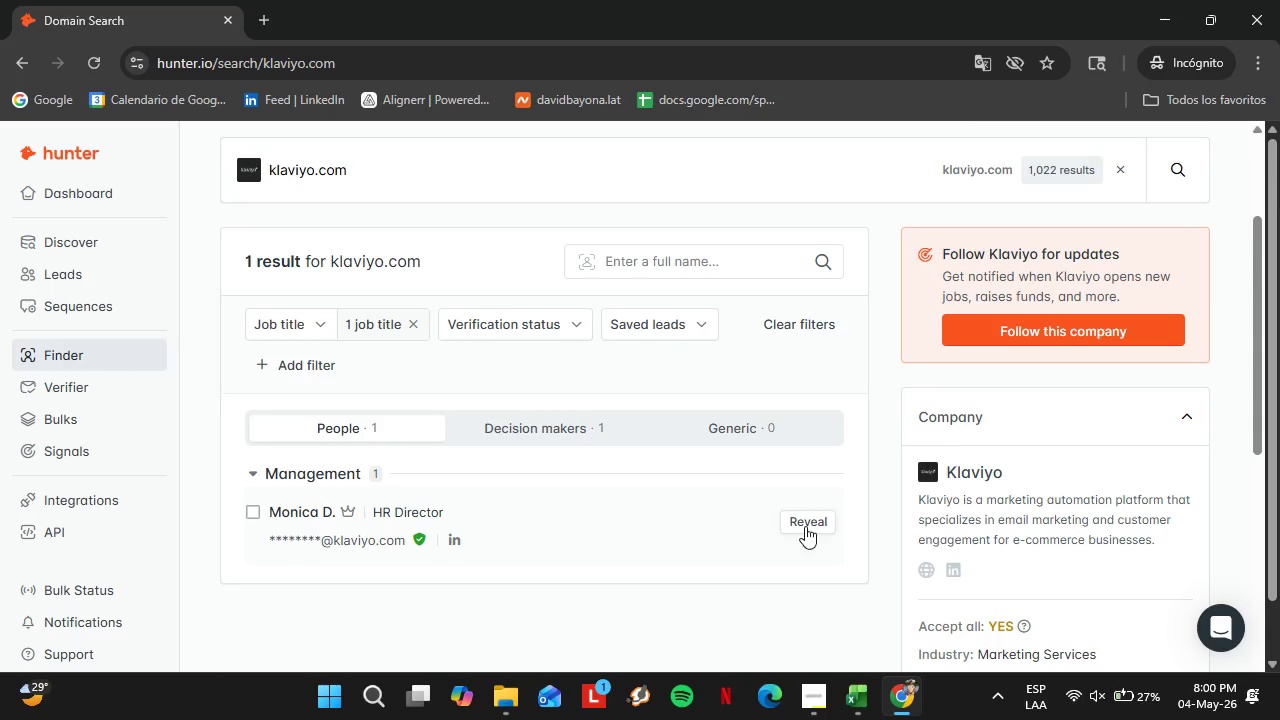 
left_click([807, 526])
 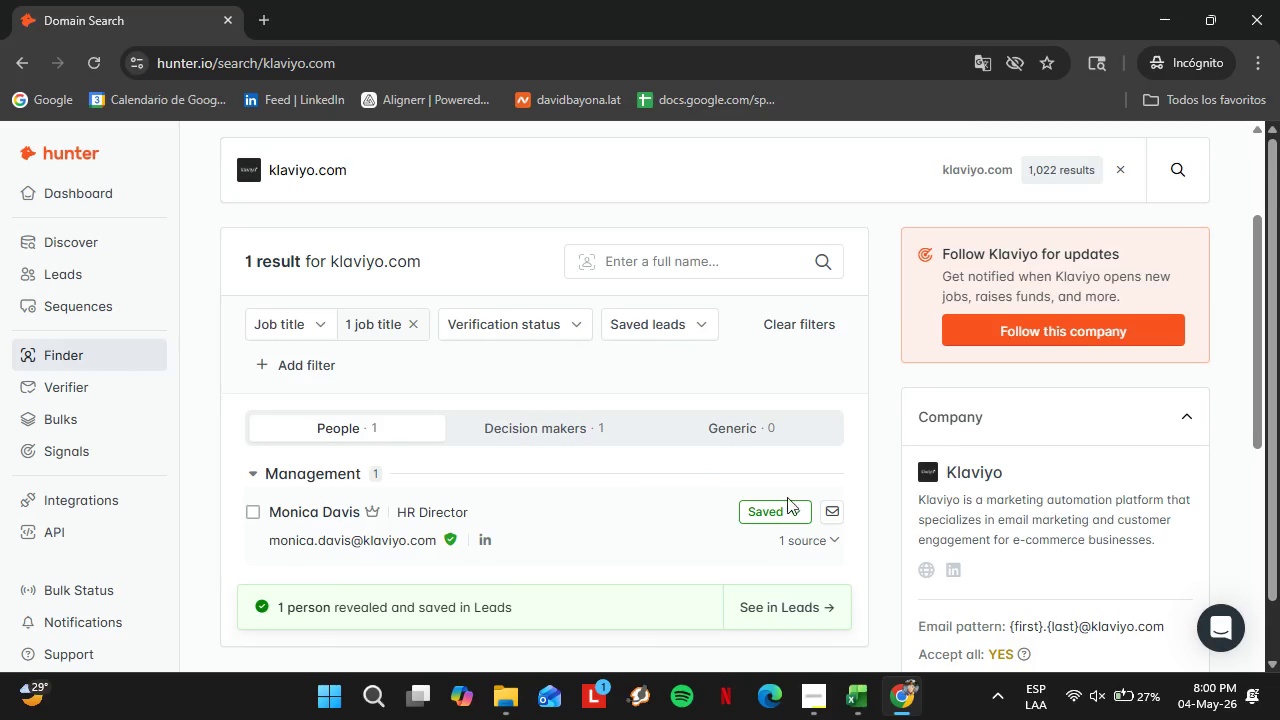 
left_click([779, 508])
 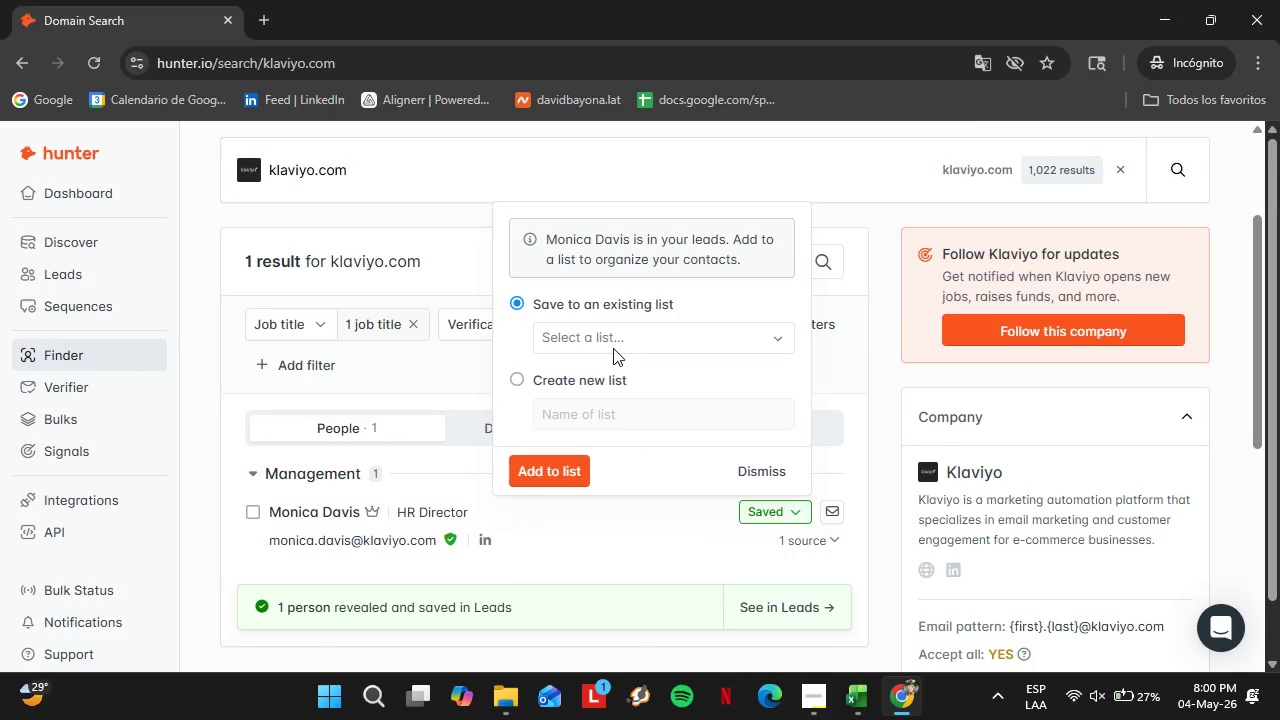 
left_click([613, 348])
 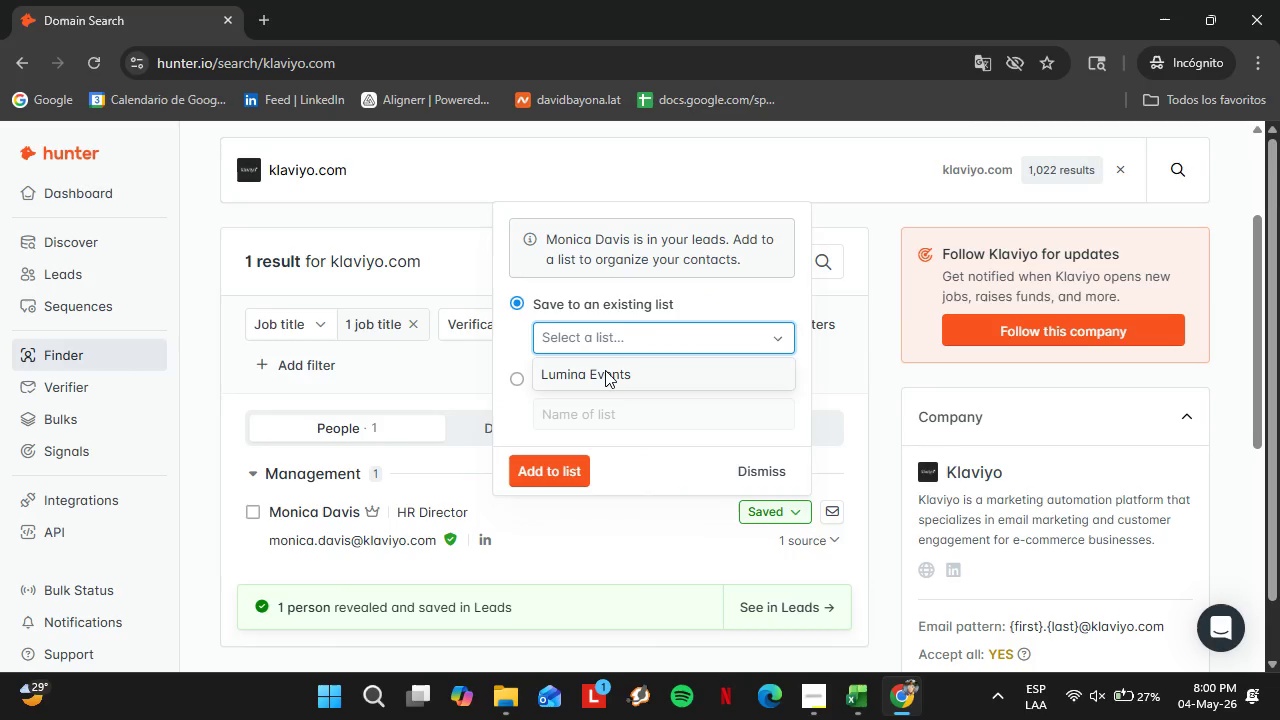 
left_click([605, 370])
 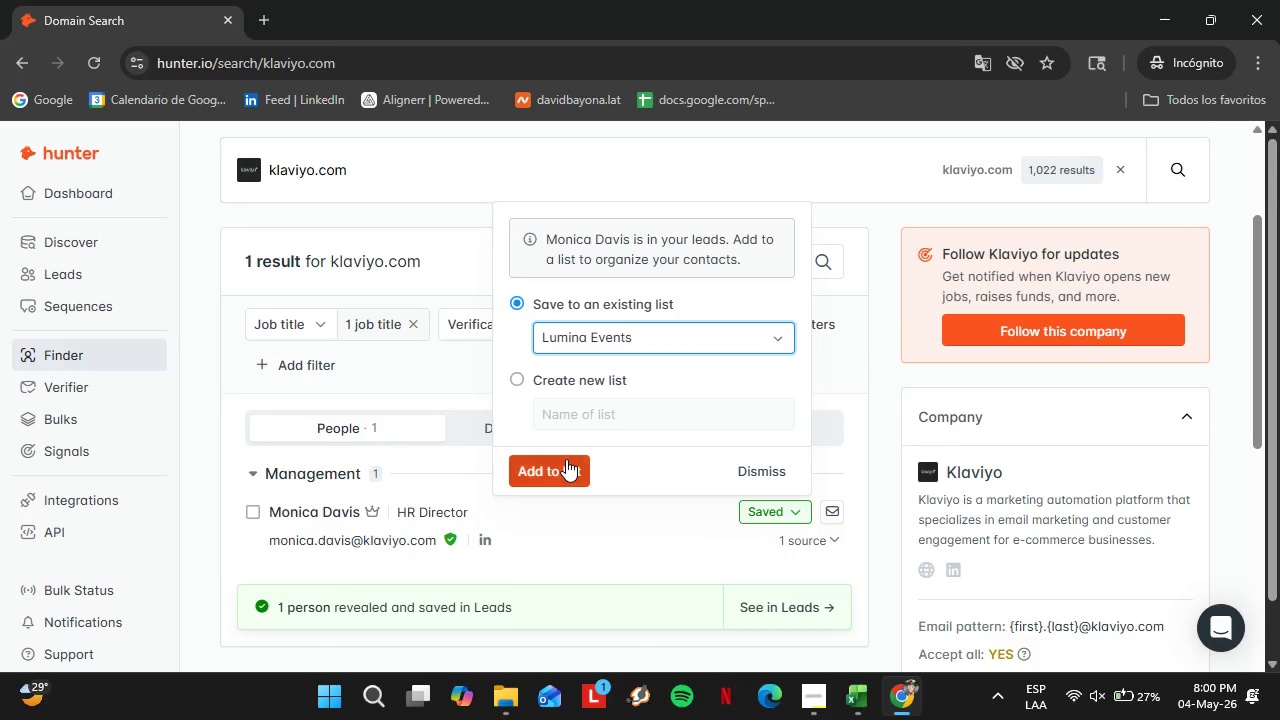 
left_click([566, 459])
 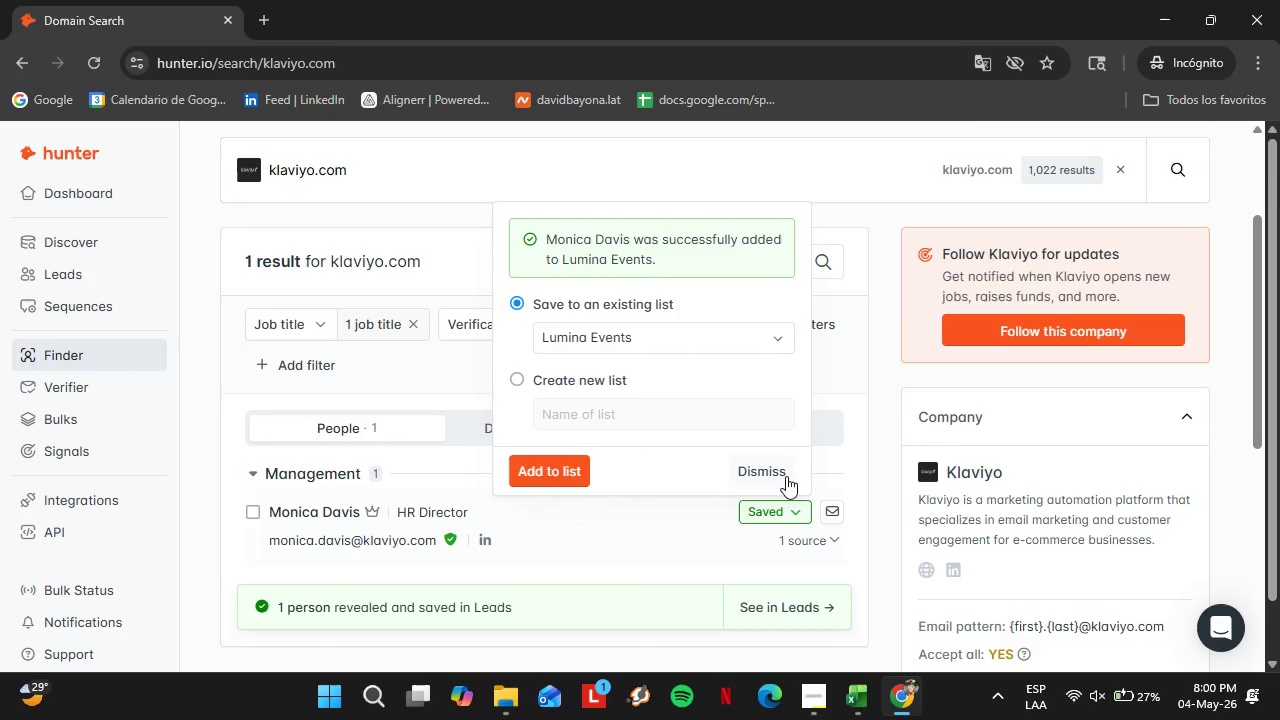 
left_click([771, 469])
 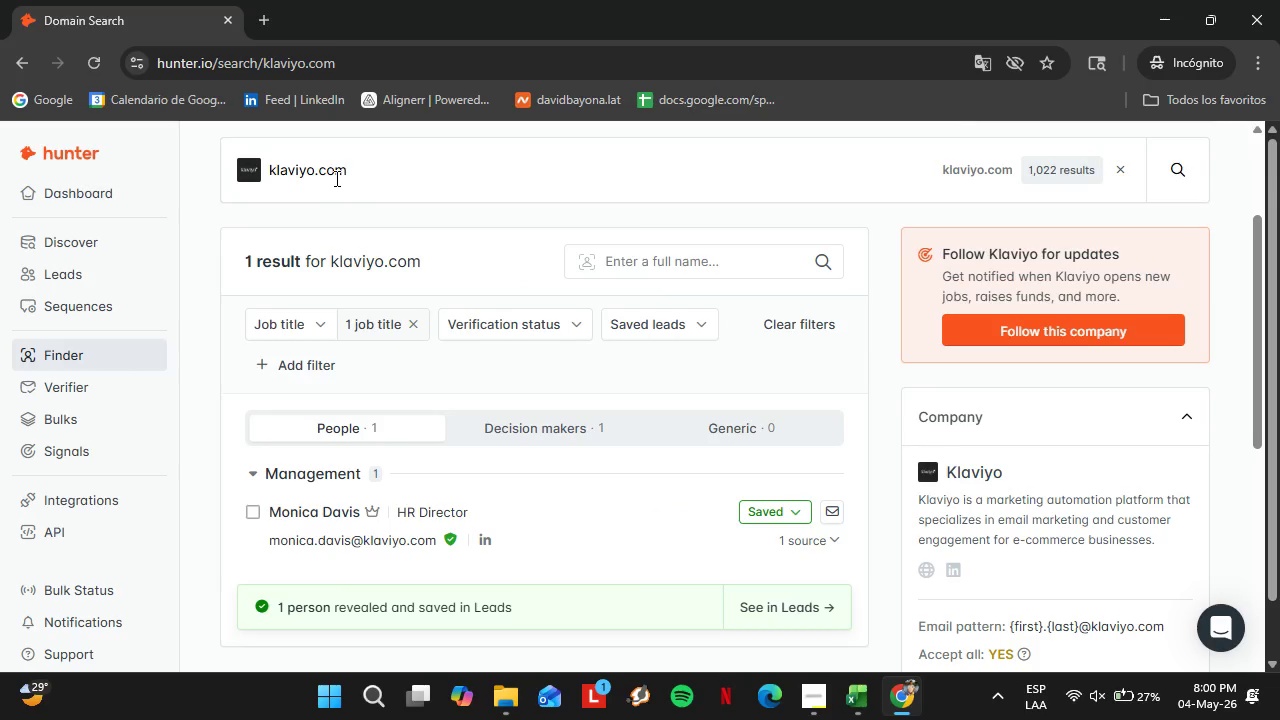 
double_click([335, 178])
 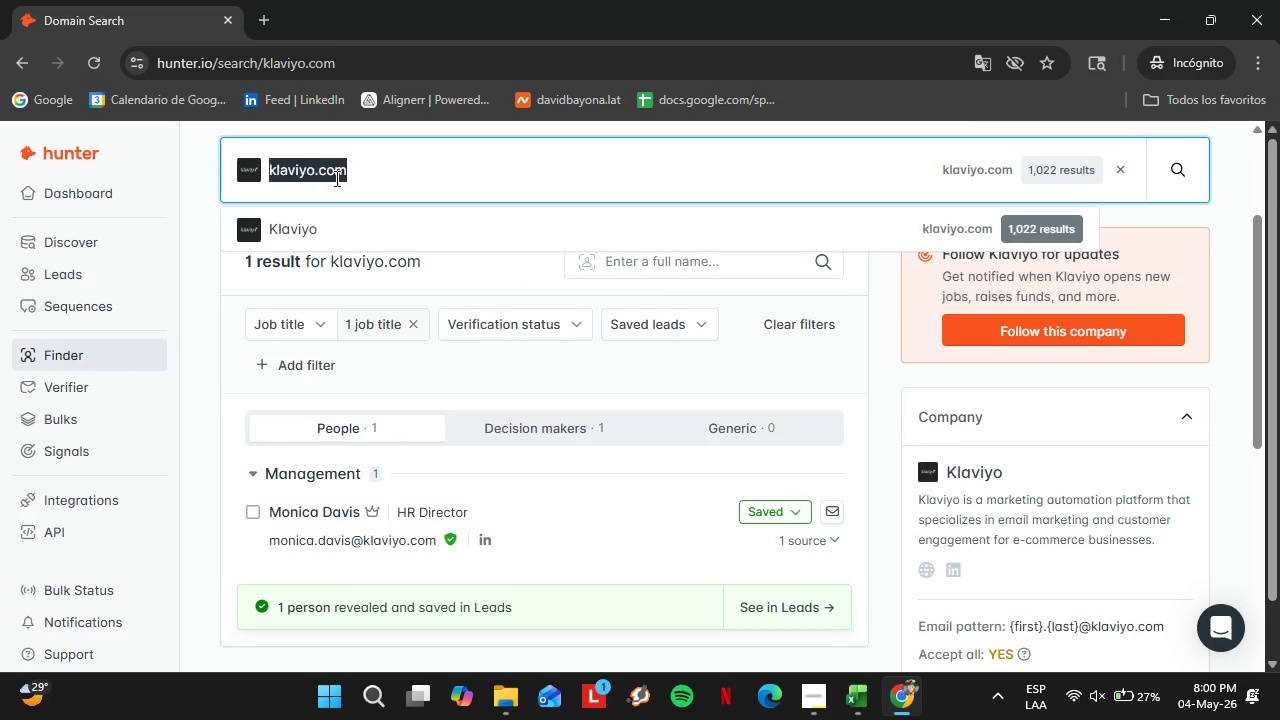 
triple_click([335, 178])
 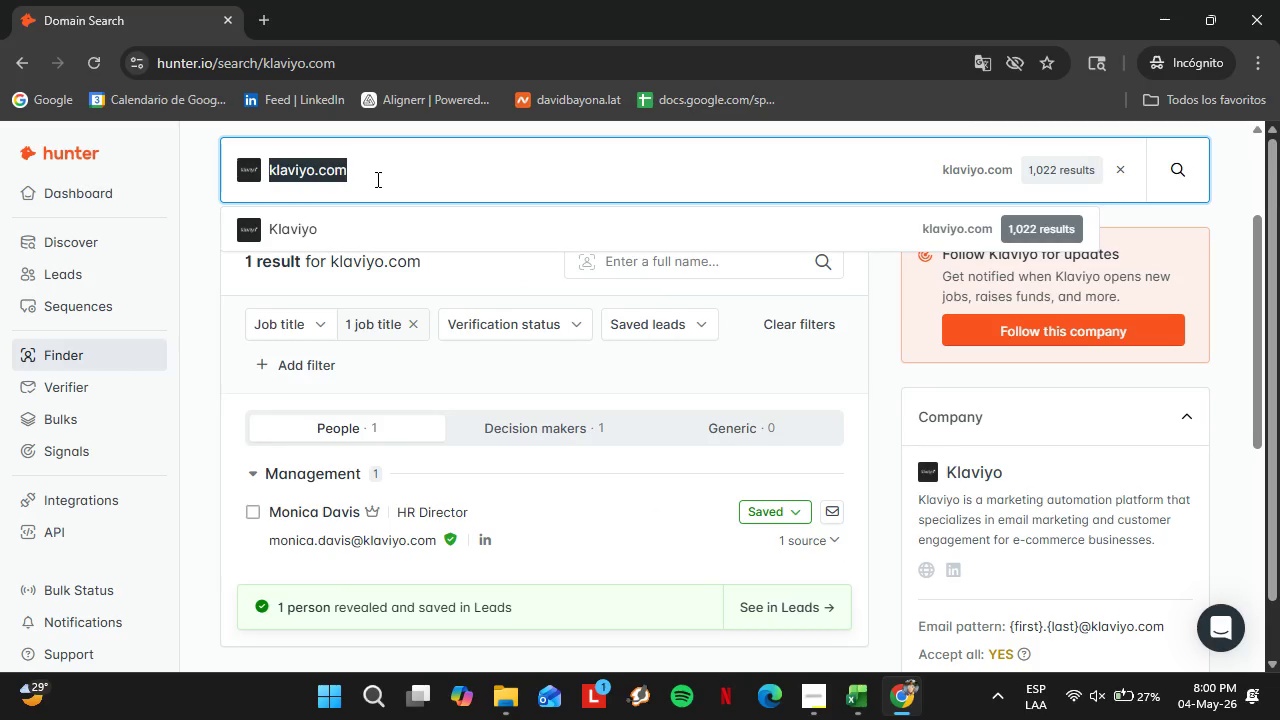 
wait(6.75)
 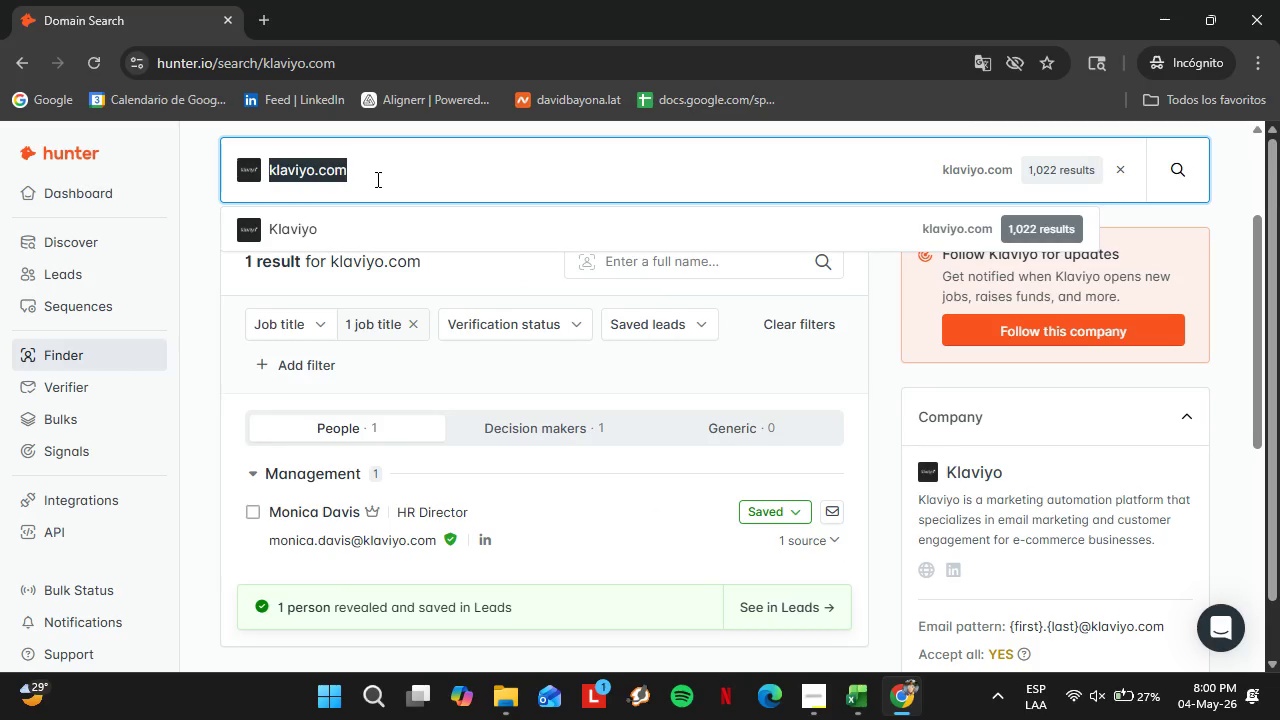 
type(g2.com)
 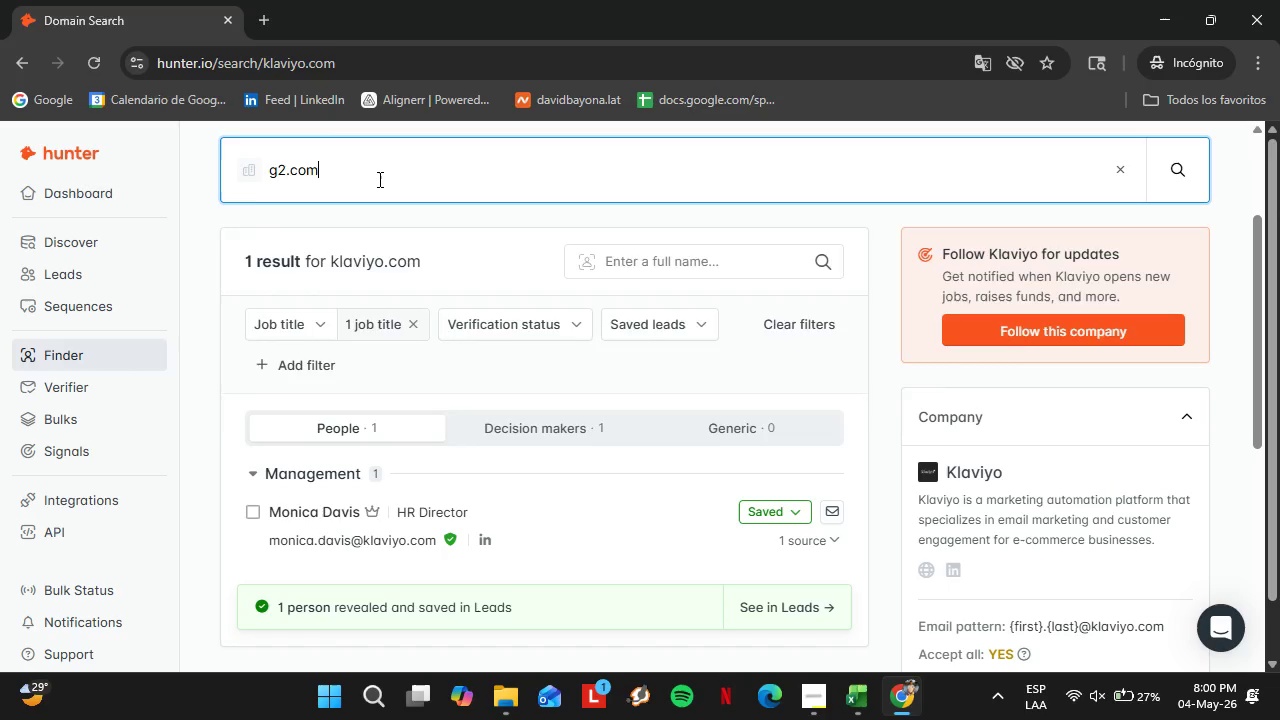 
key(Enter)
 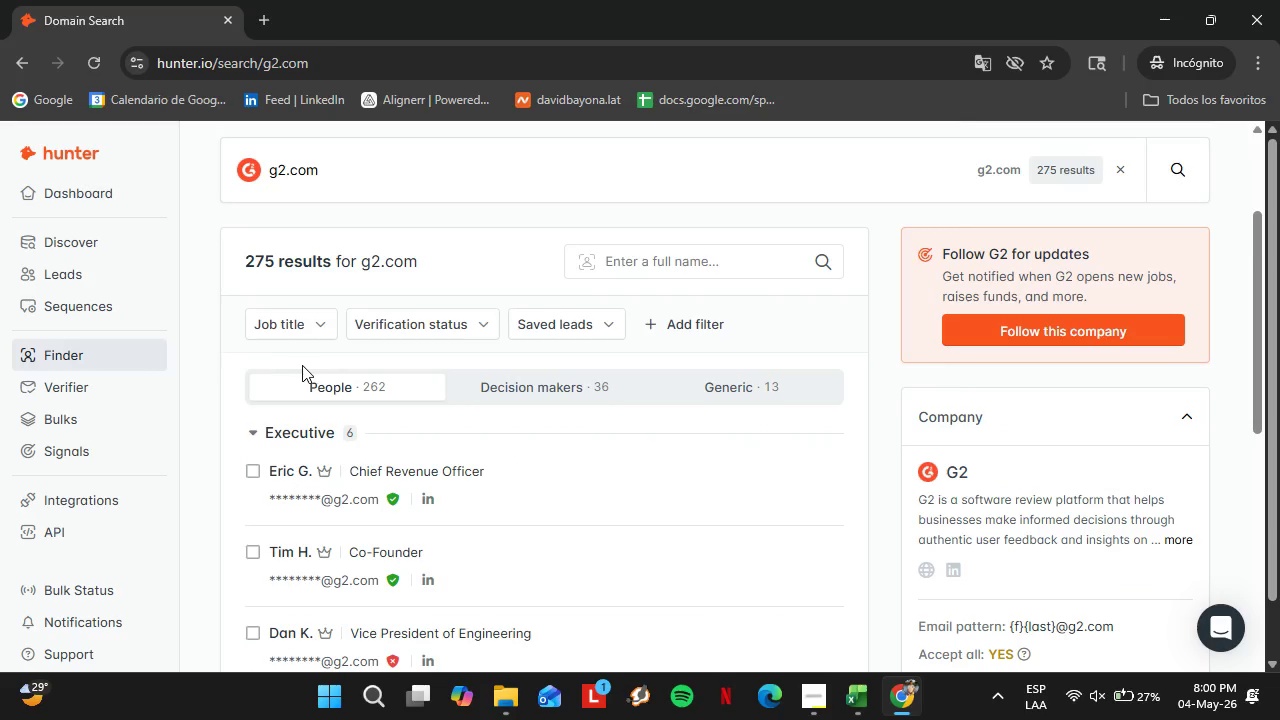 
left_click([297, 431])
 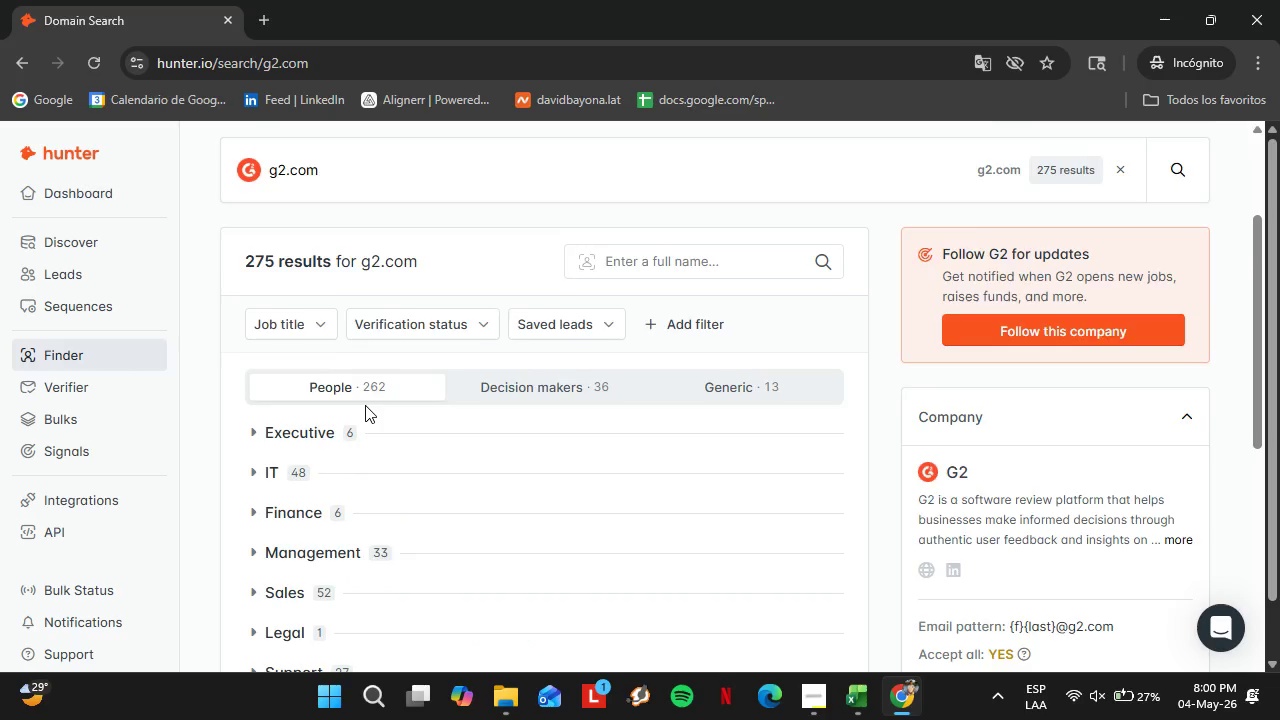 
scroll: coordinate [365, 405], scroll_direction: down, amount: 4.0
 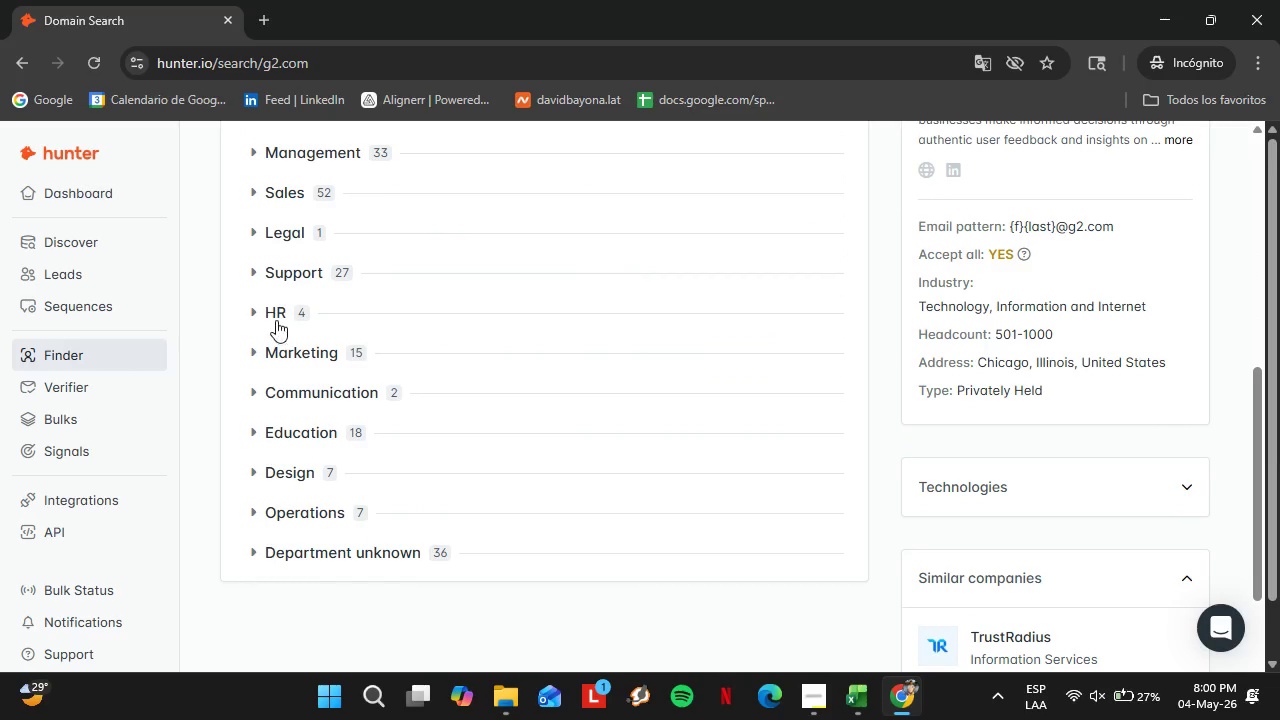 
left_click([276, 320])
 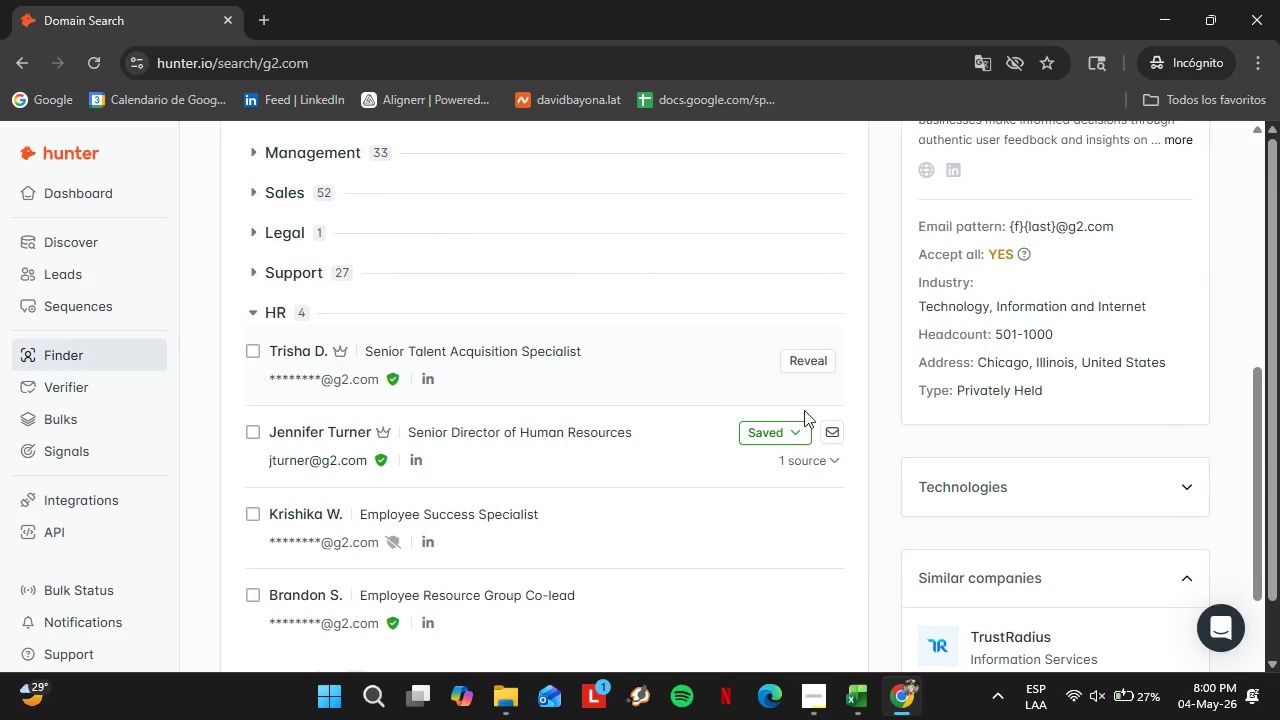 
left_click([785, 444])
 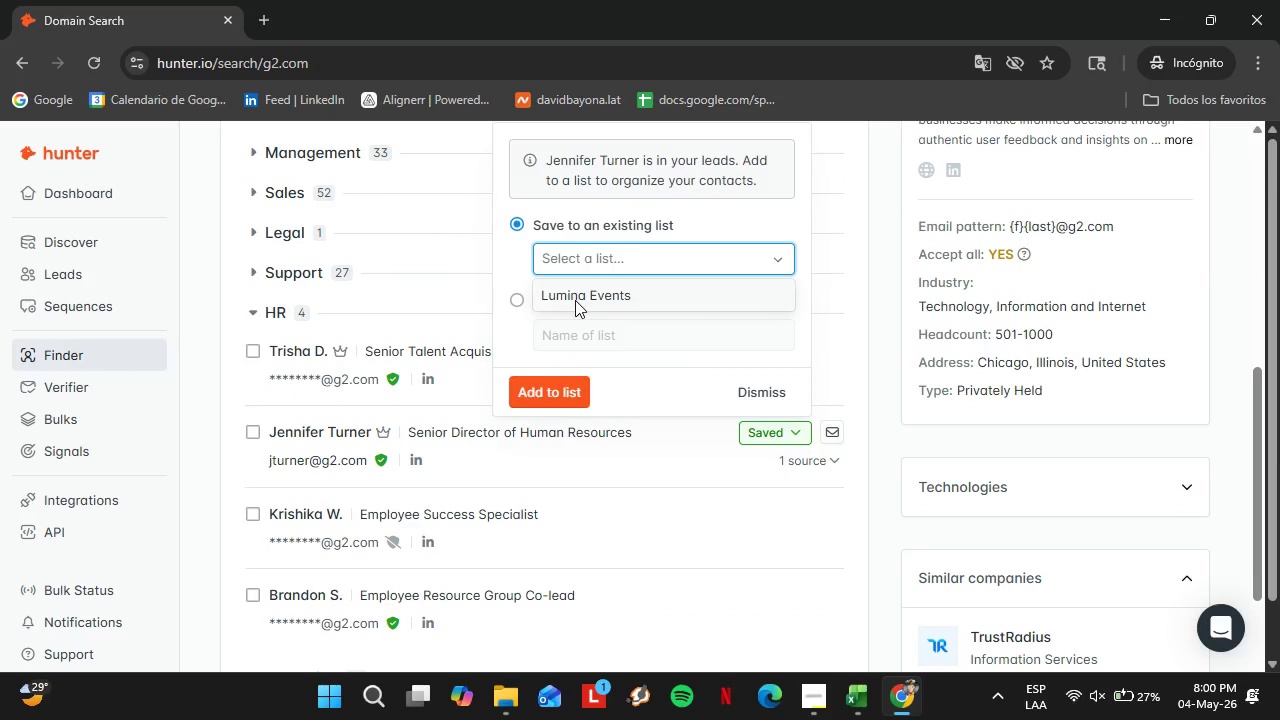 
double_click([555, 393])
 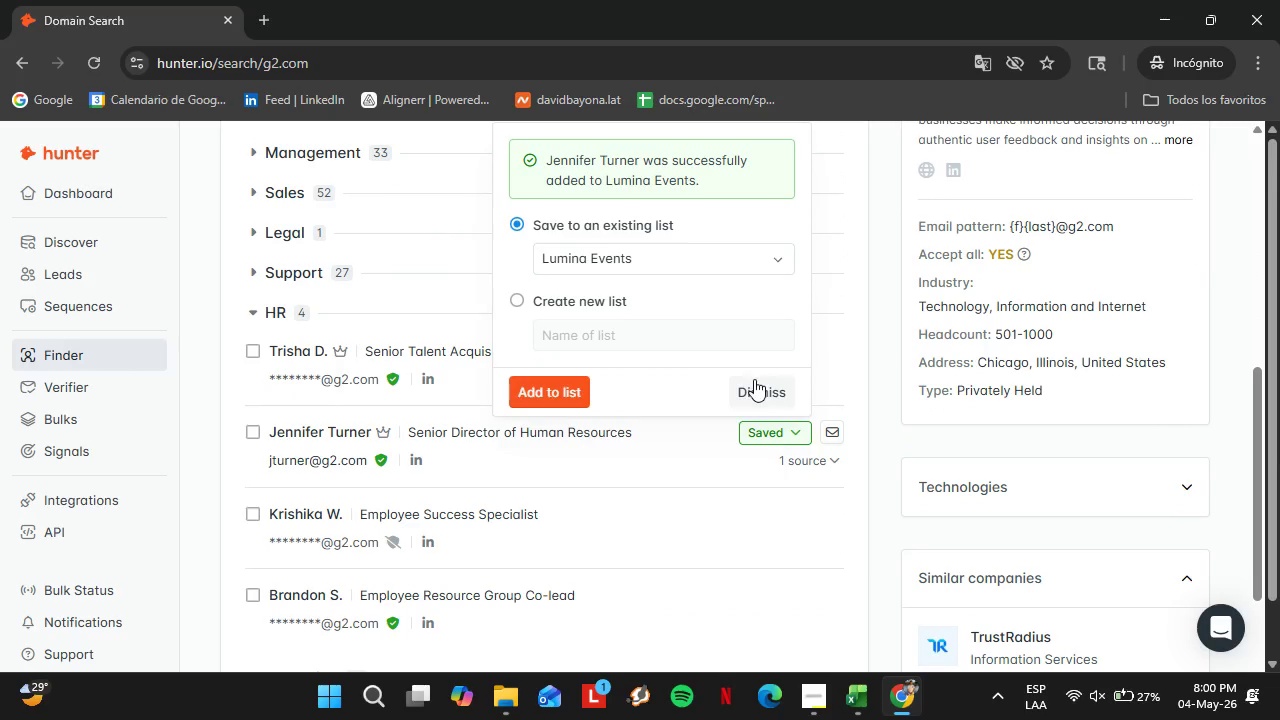 
left_click([754, 379])
 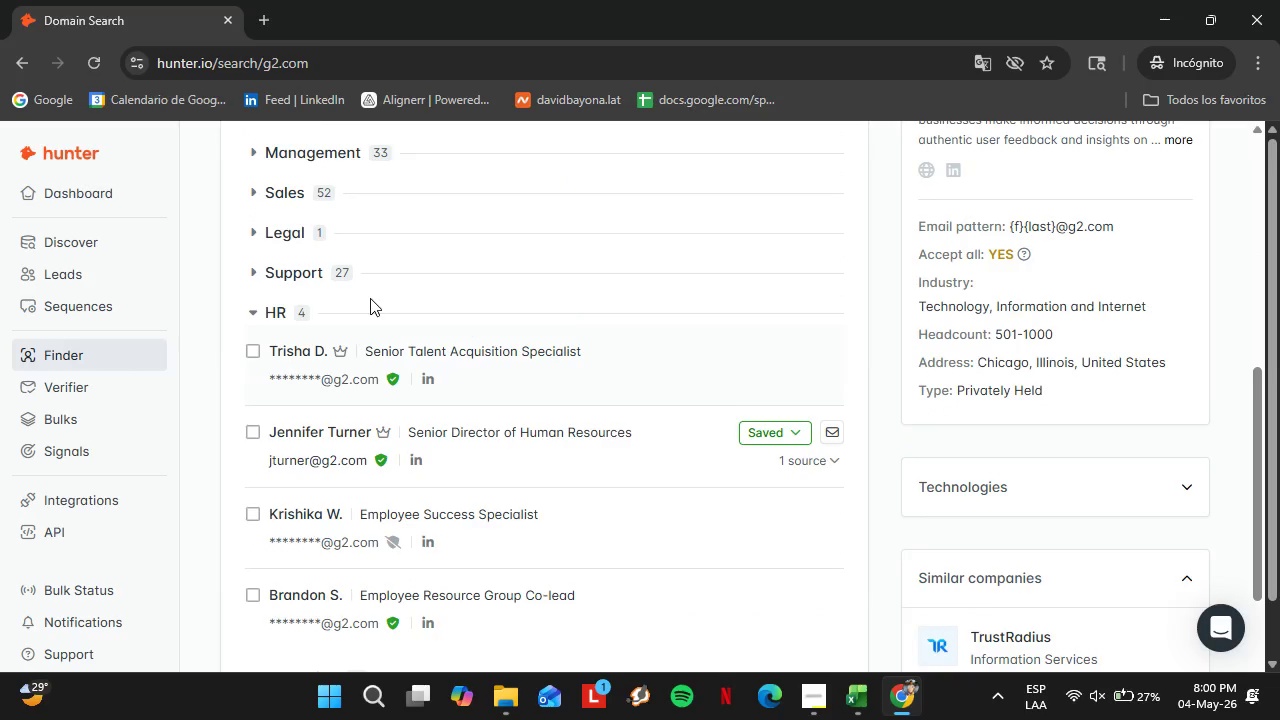 
scroll: coordinate [370, 298], scroll_direction: up, amount: 6.0
 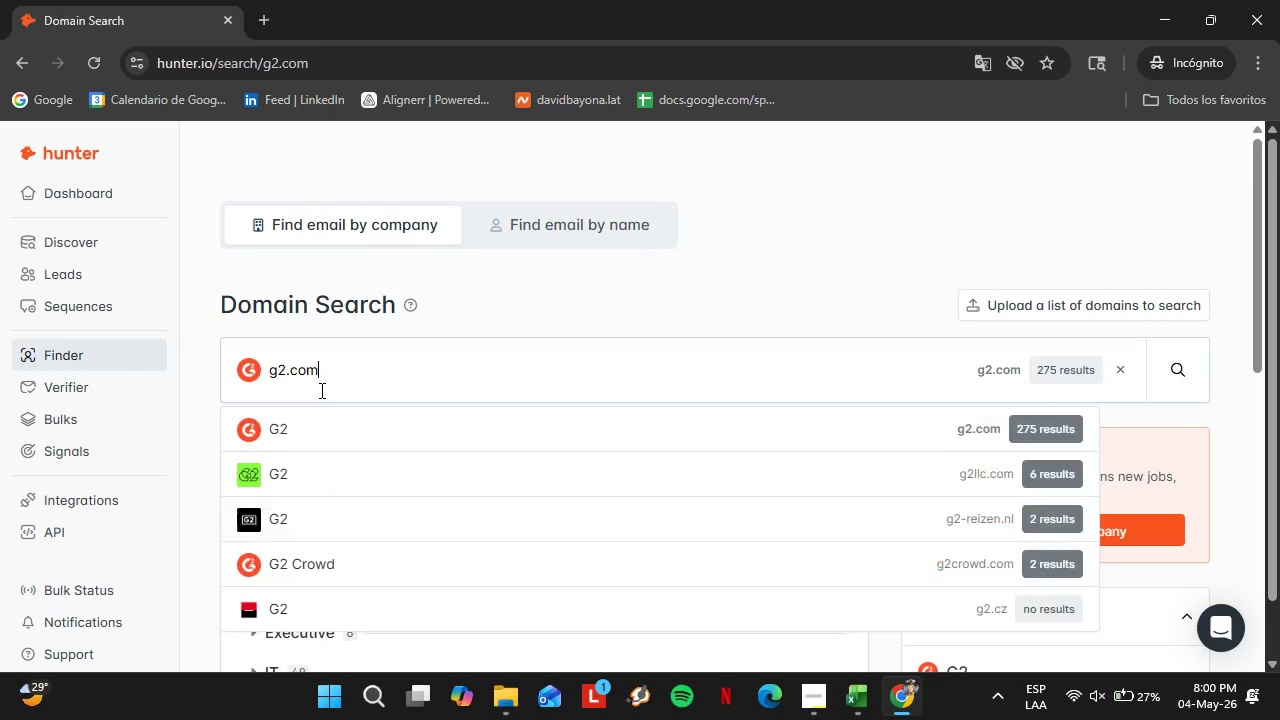 
double_click([320, 390])
 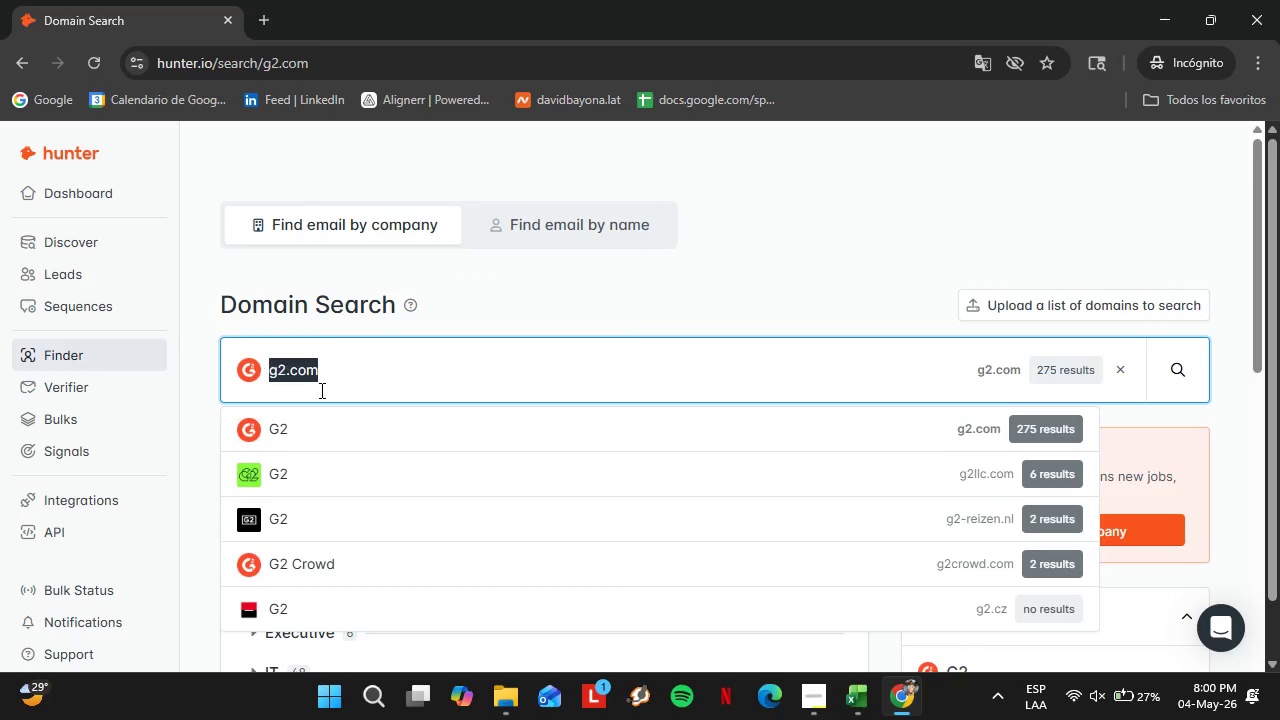 
triple_click([320, 390])
 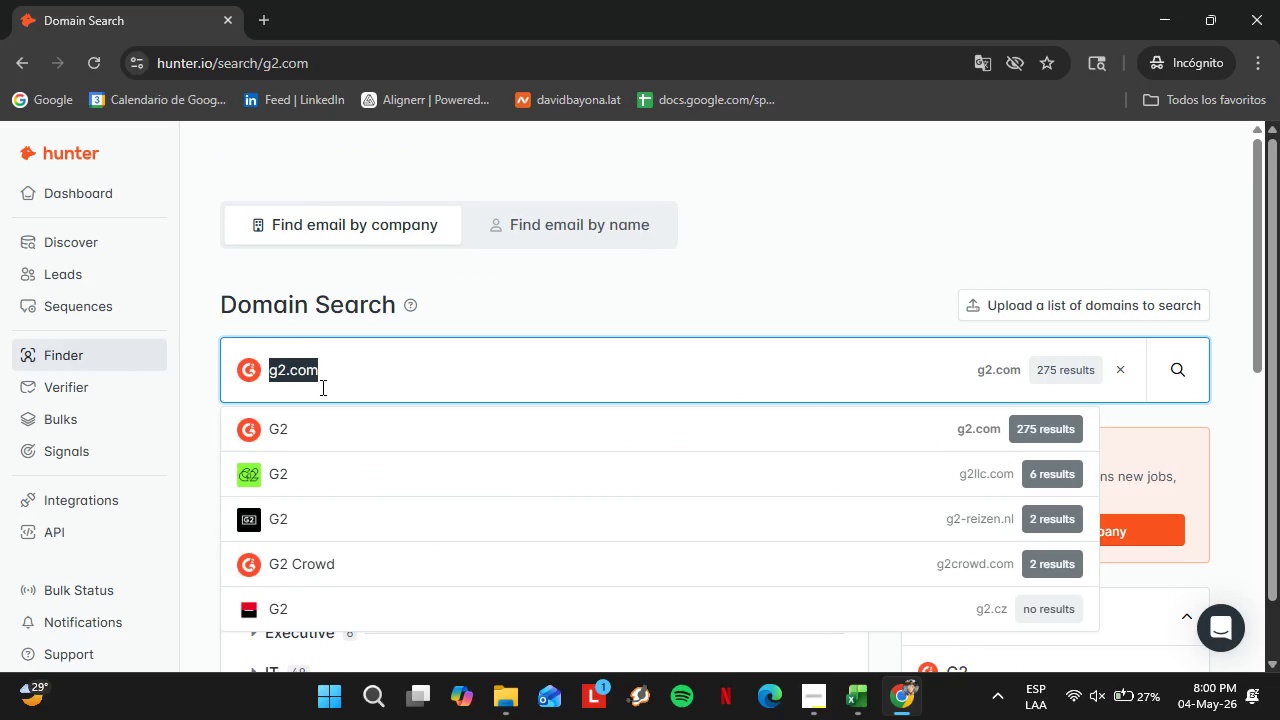 
type(sendgrid.com)
 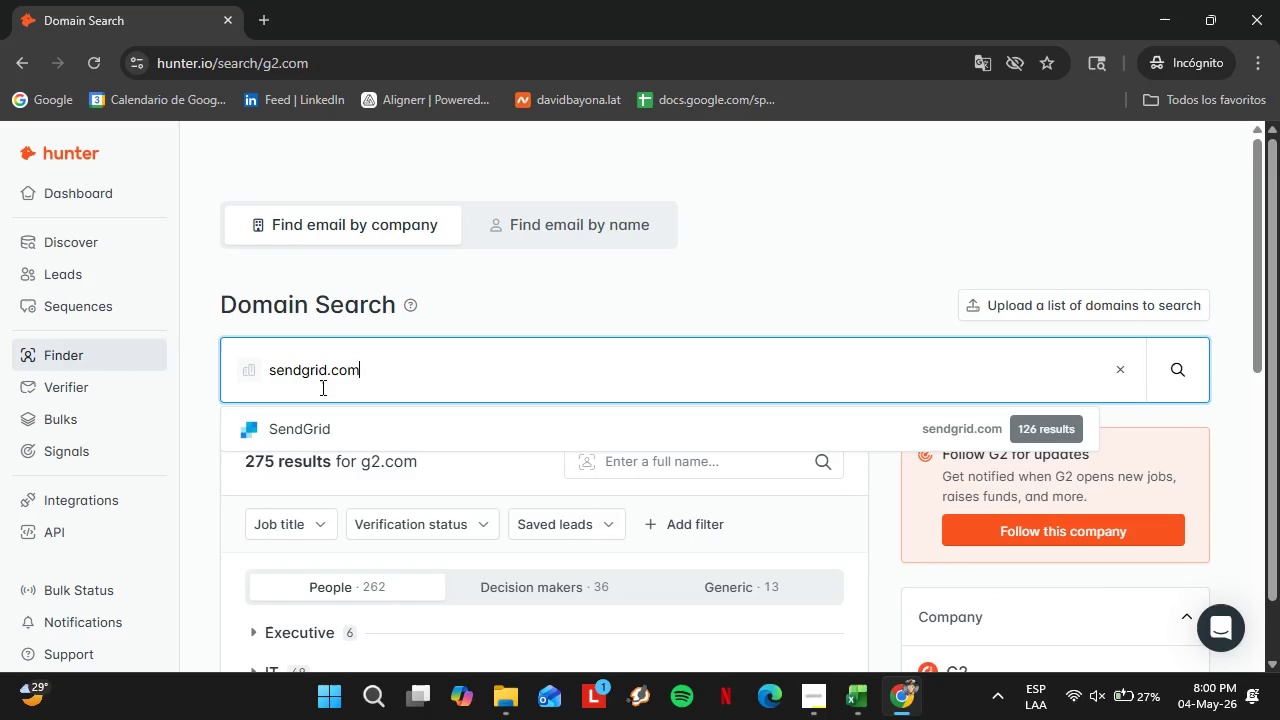 
key(Enter)
 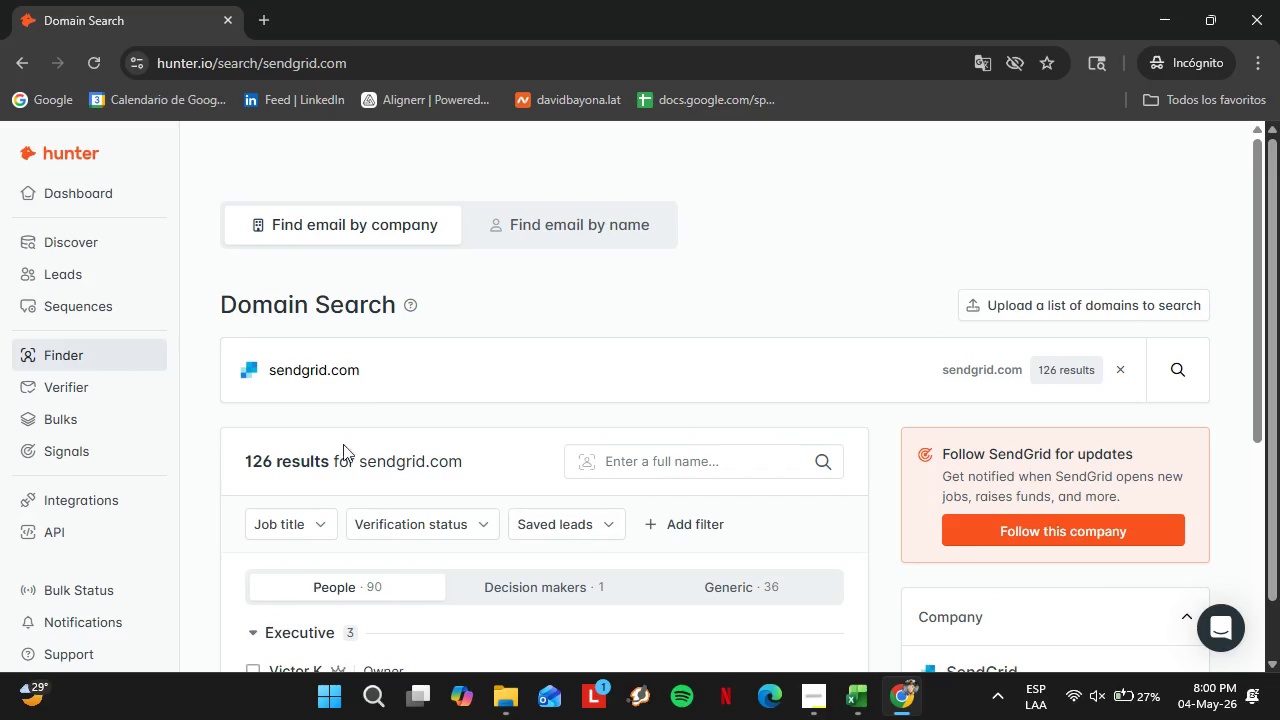 
scroll: coordinate [395, 515], scroll_direction: down, amount: 3.0
 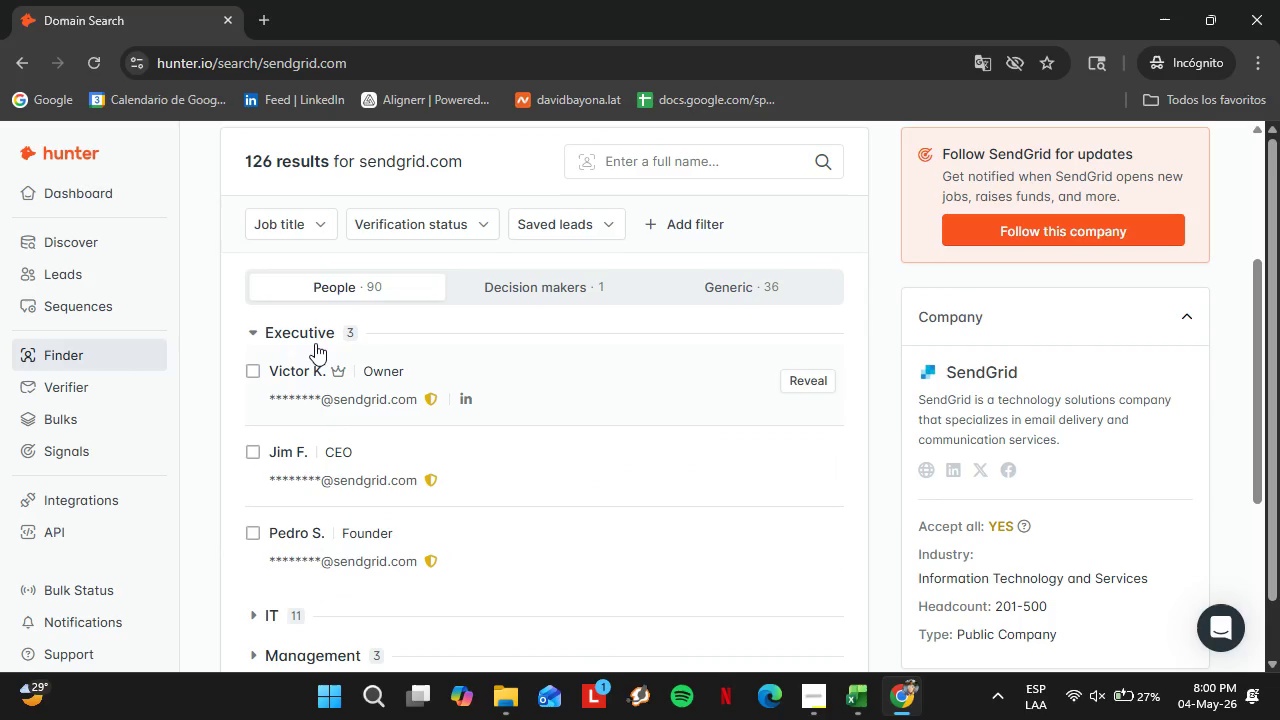 
left_click([295, 335])
 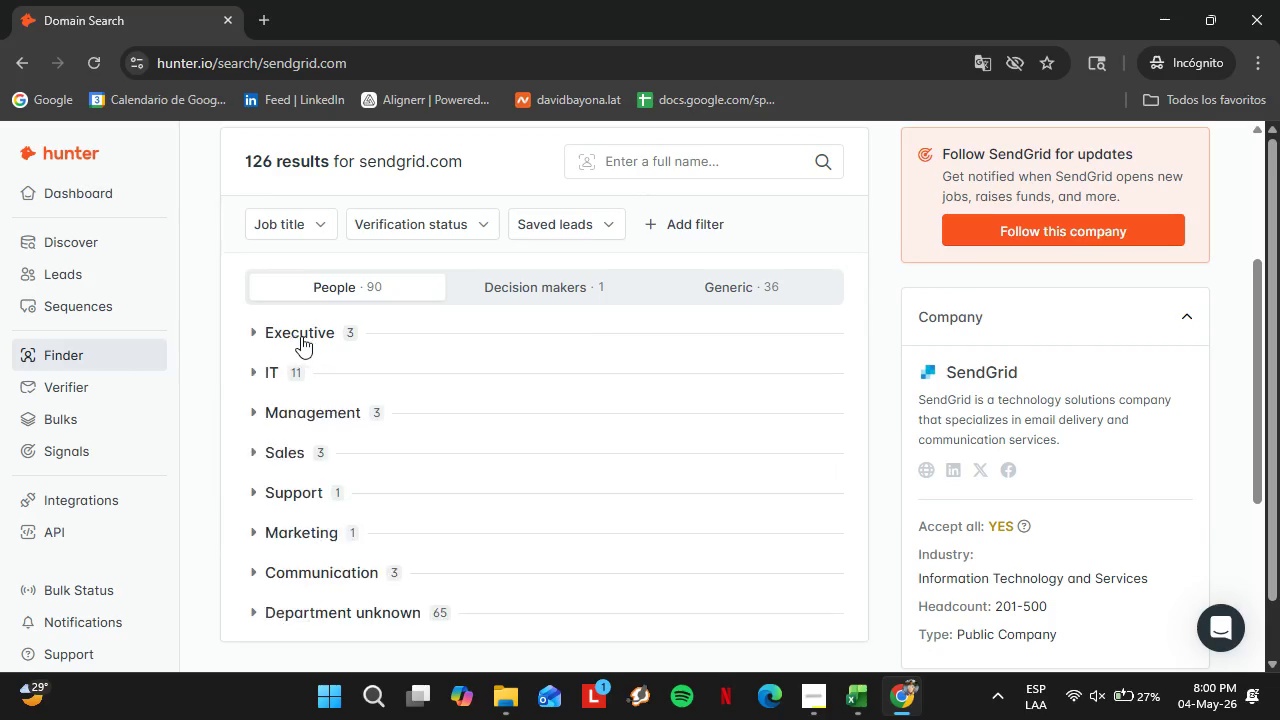 
left_click([323, 367])
 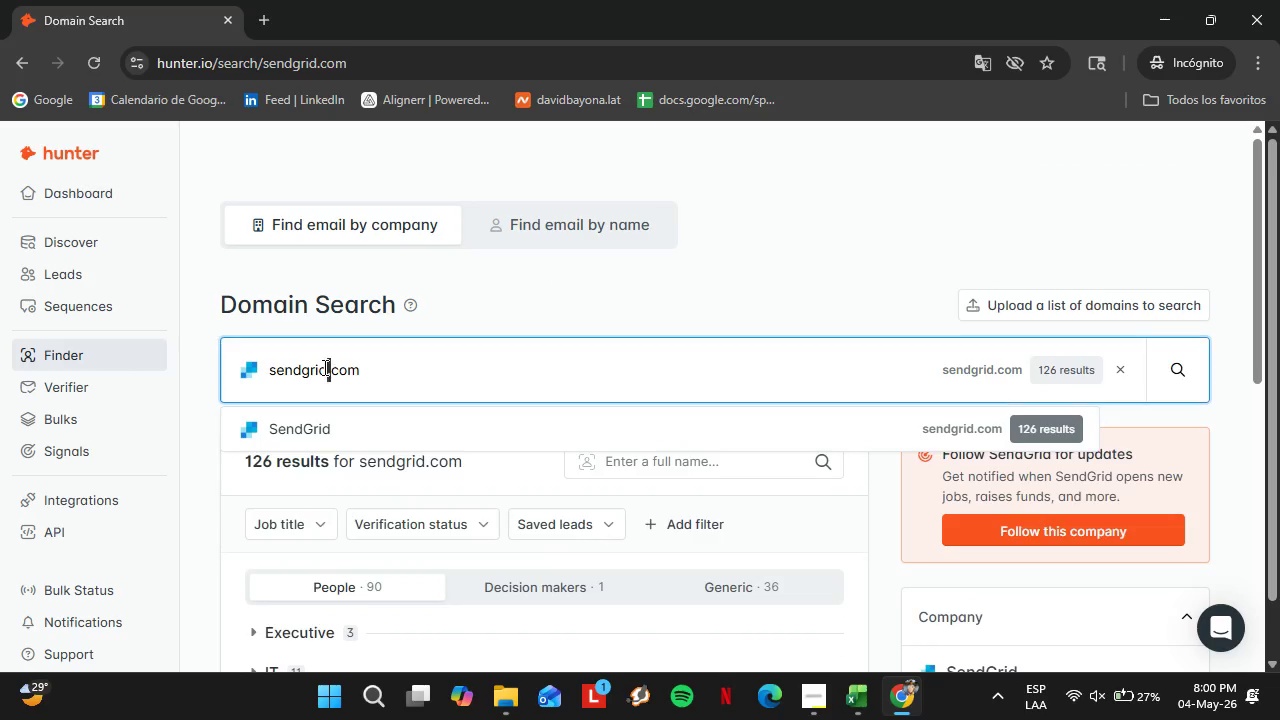 
scroll: coordinate [303, 335], scroll_direction: up, amount: 3.0
 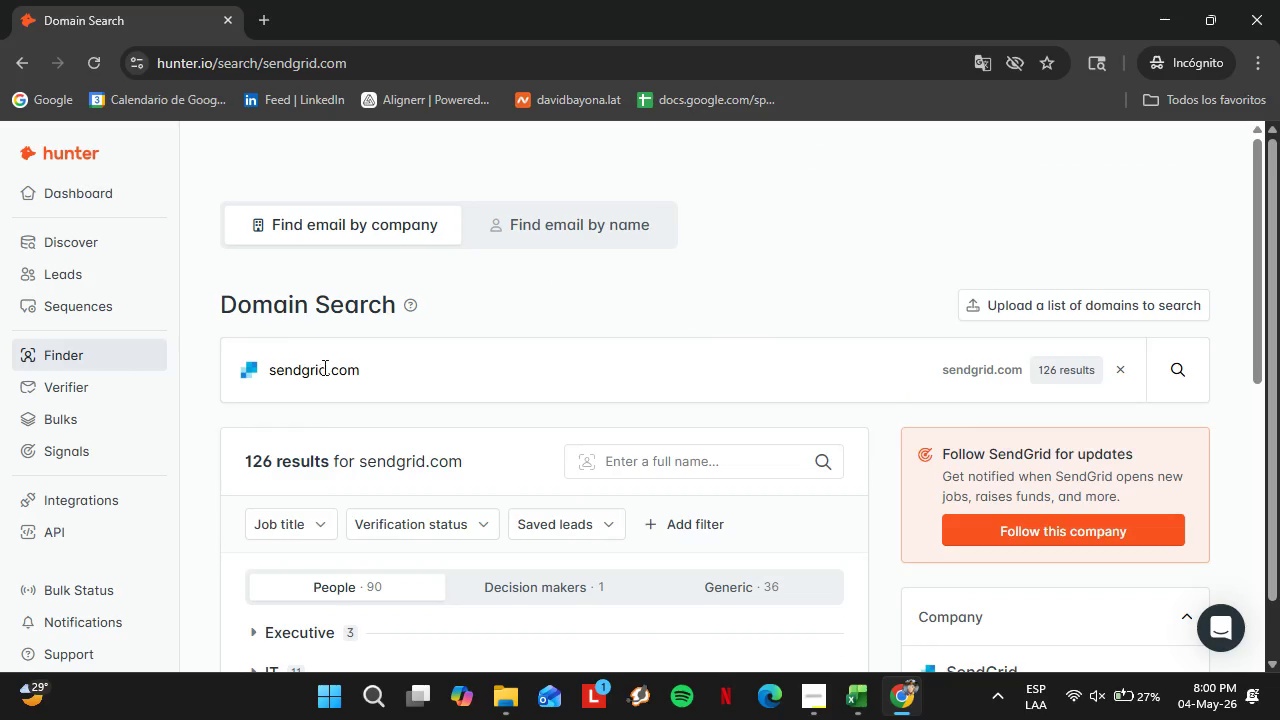 
double_click([323, 367])
 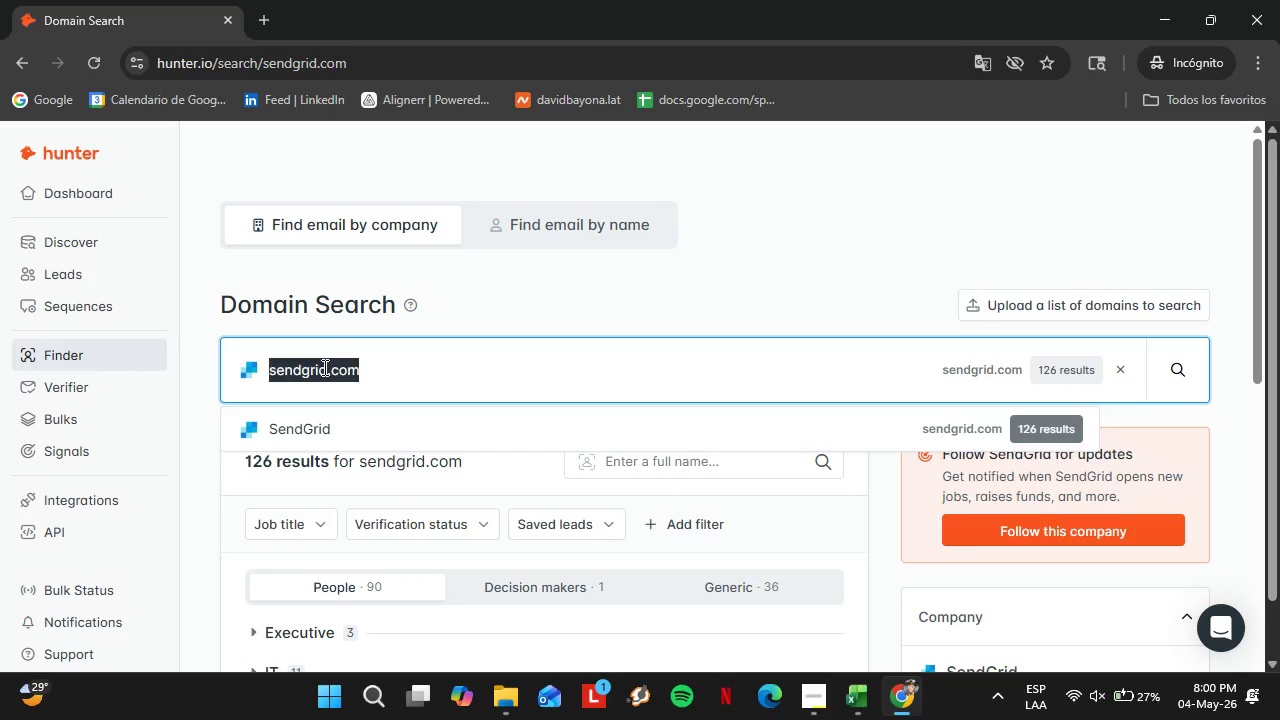 
triple_click([323, 367])
 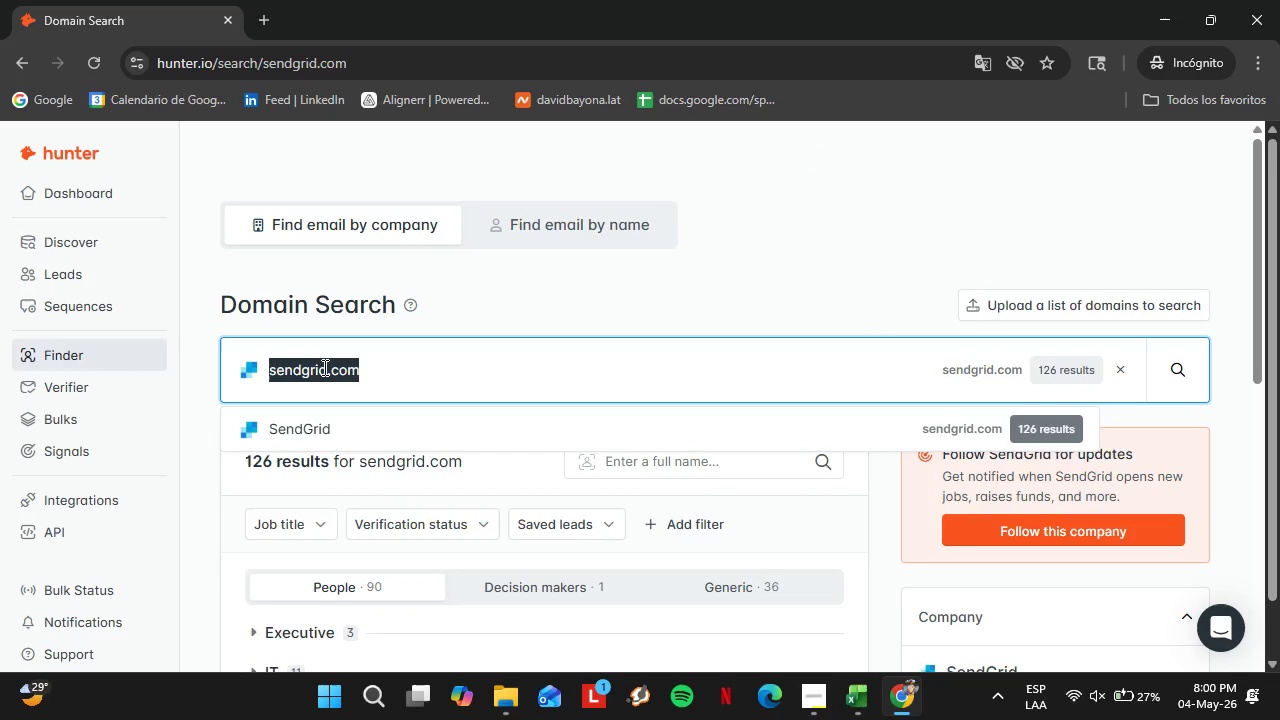 
triple_click([323, 367])
 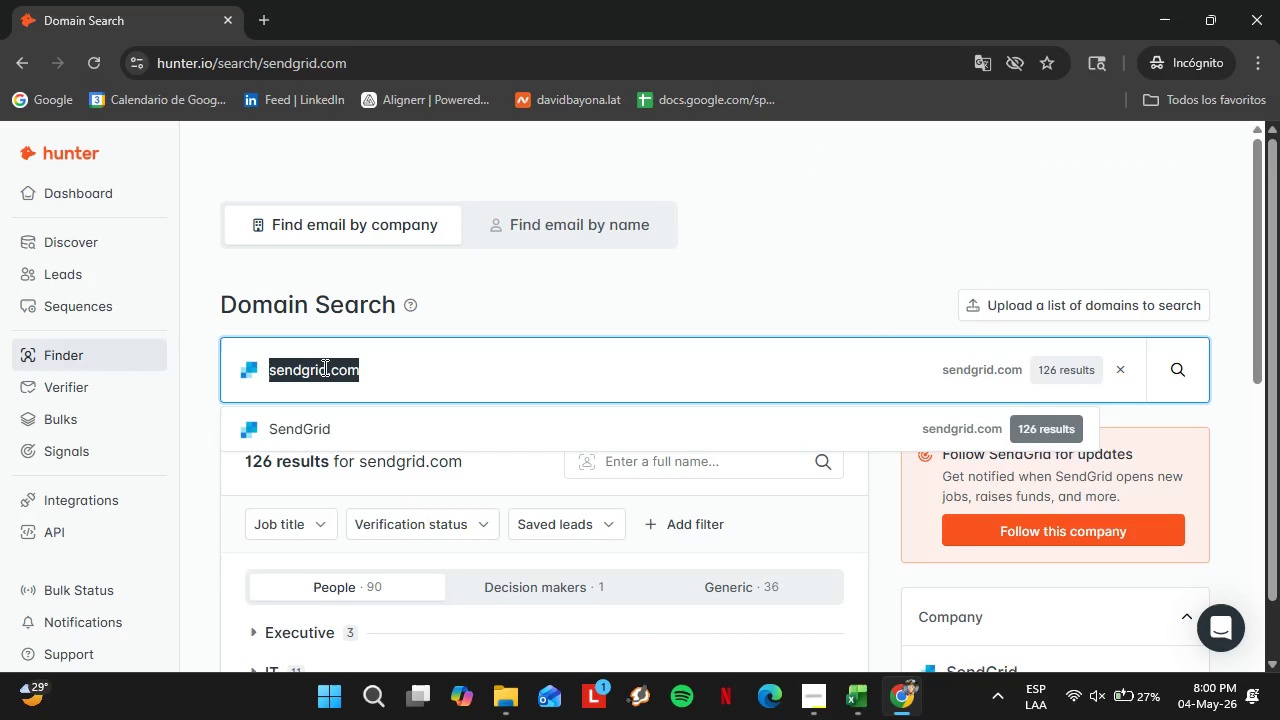 
type(mparticle.com)
 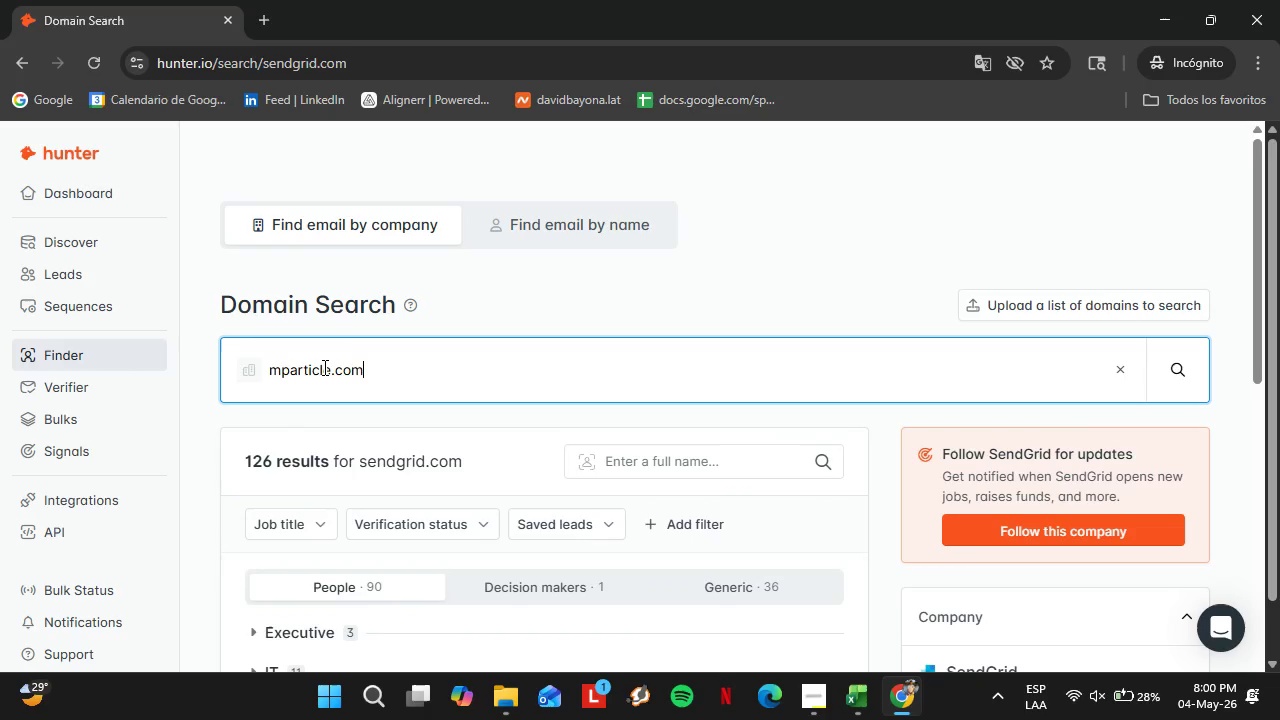 
key(Enter)
 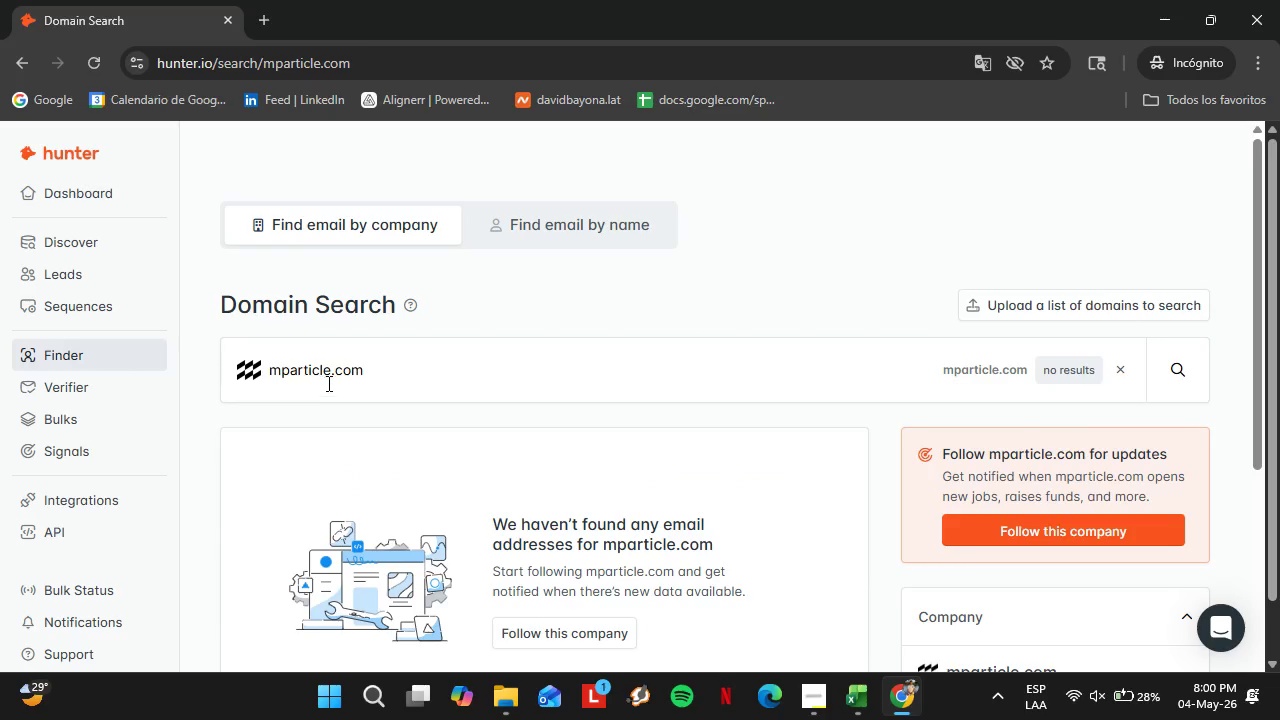 
double_click([365, 375])
 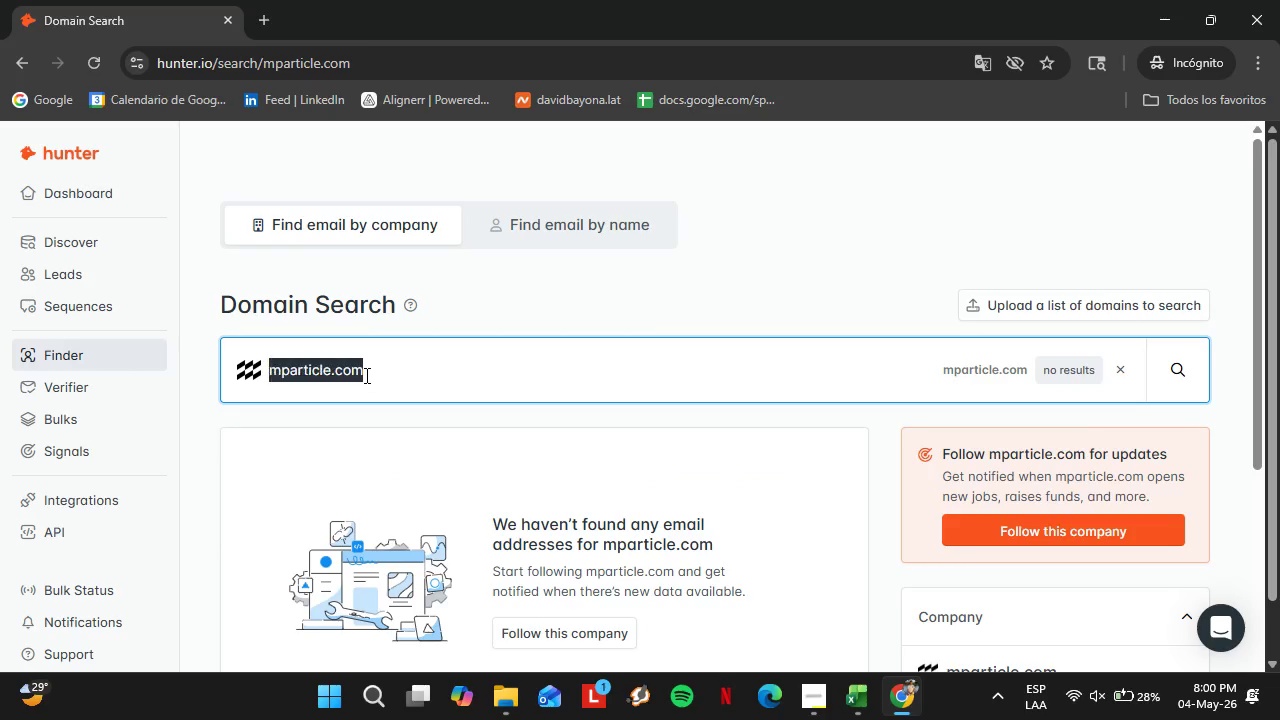 
triple_click([365, 375])
 